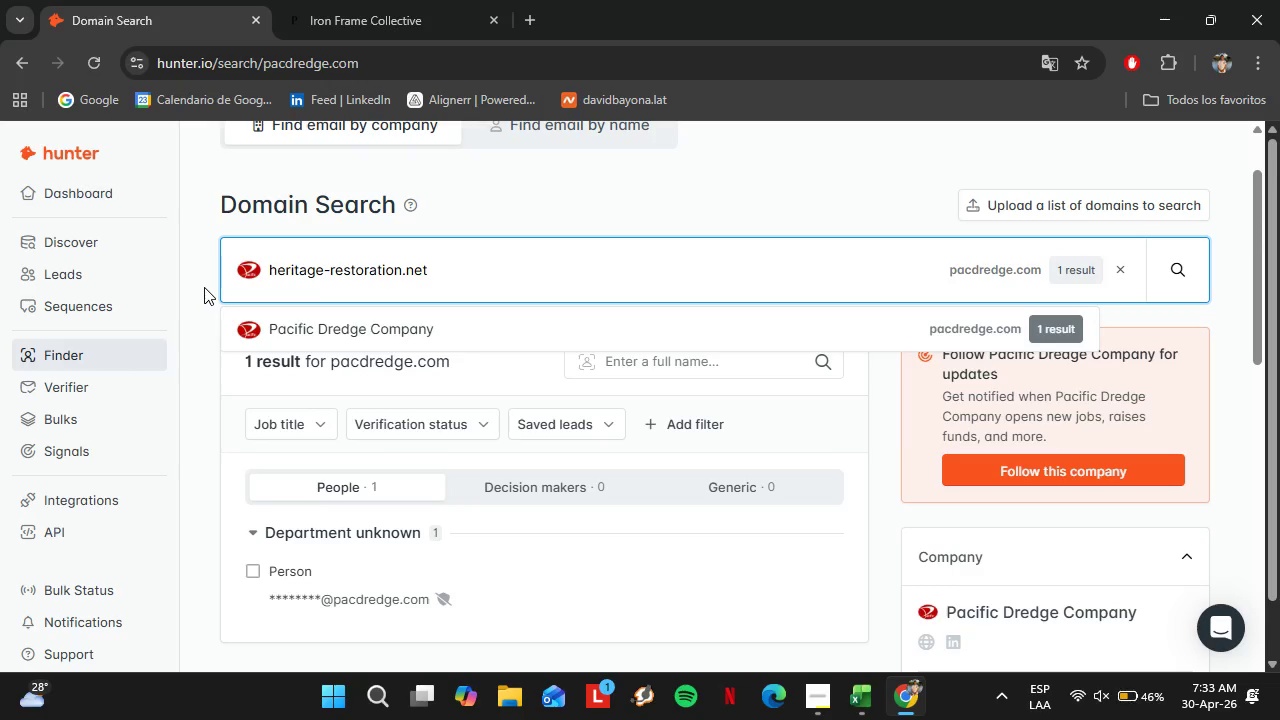 
key(Enter)
 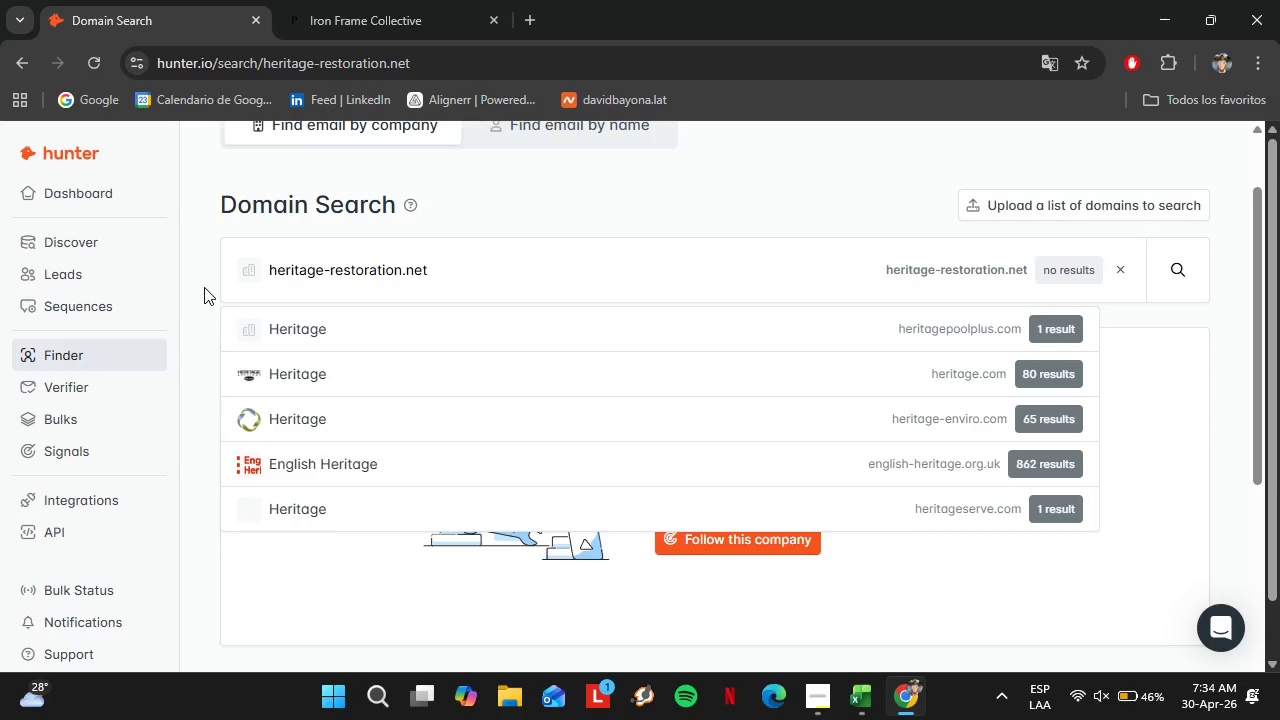 
wait(25.77)
 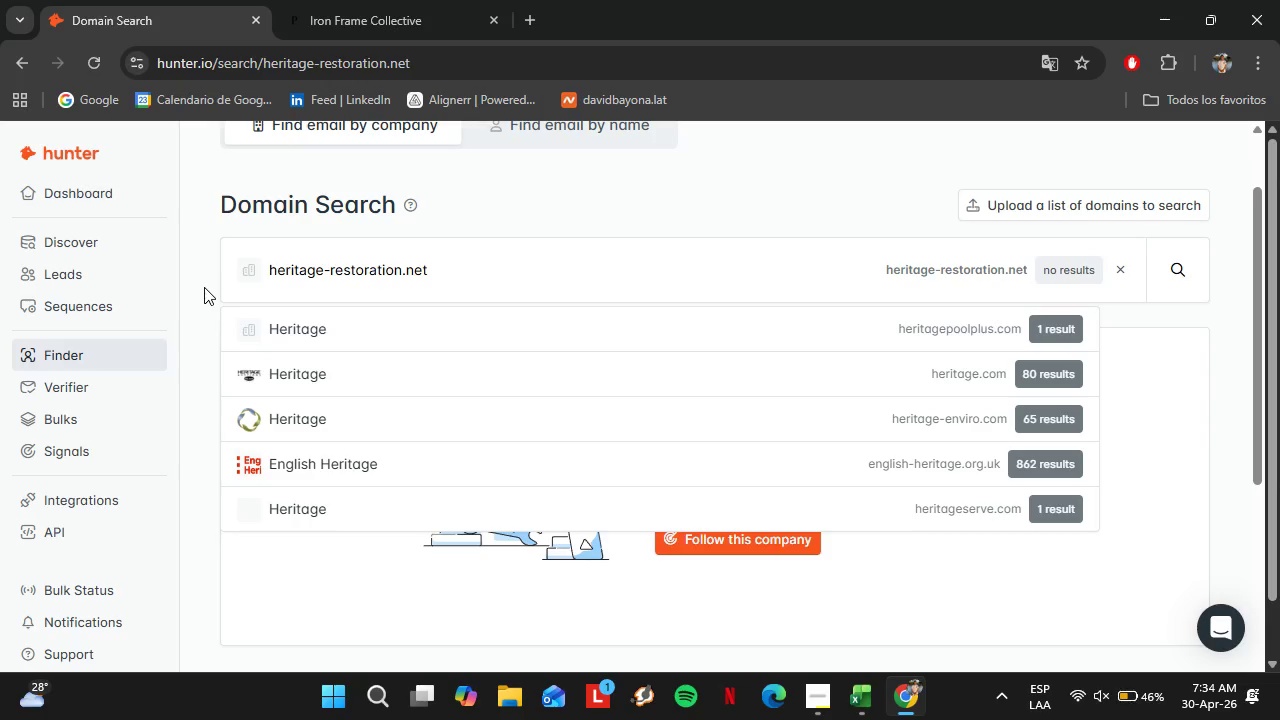 
left_click([873, 700])
 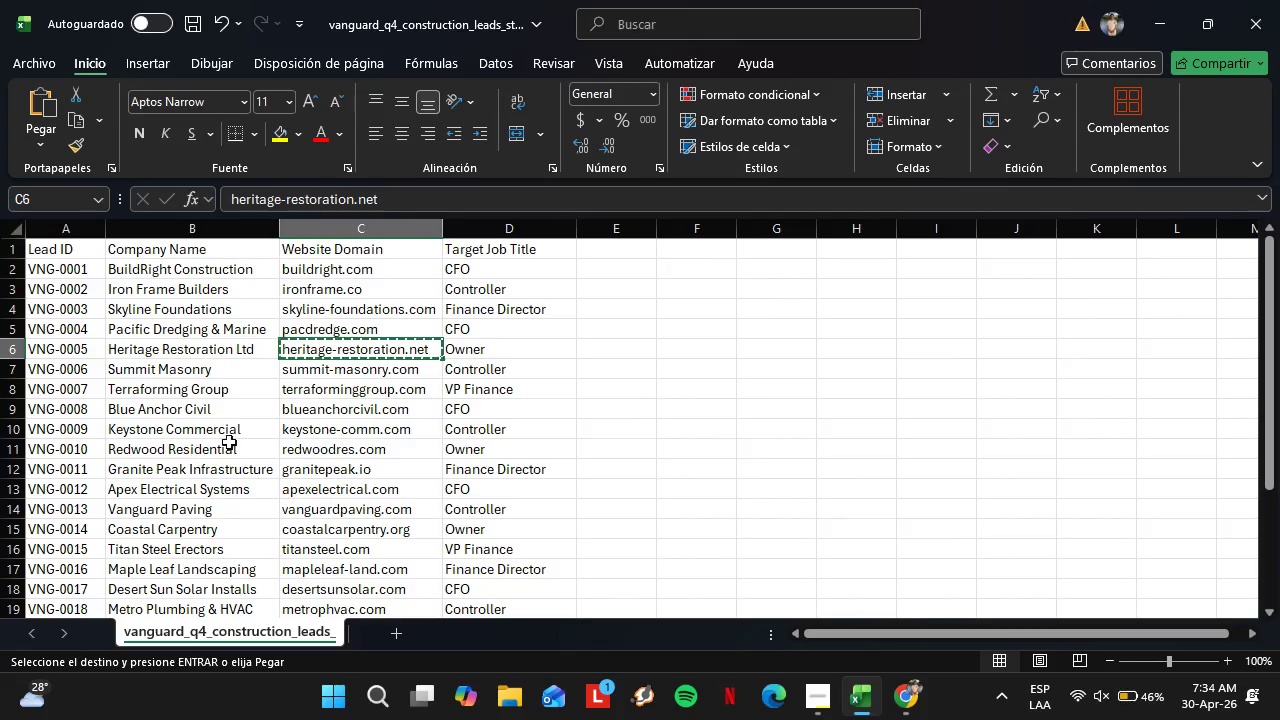 
left_click([318, 372])
 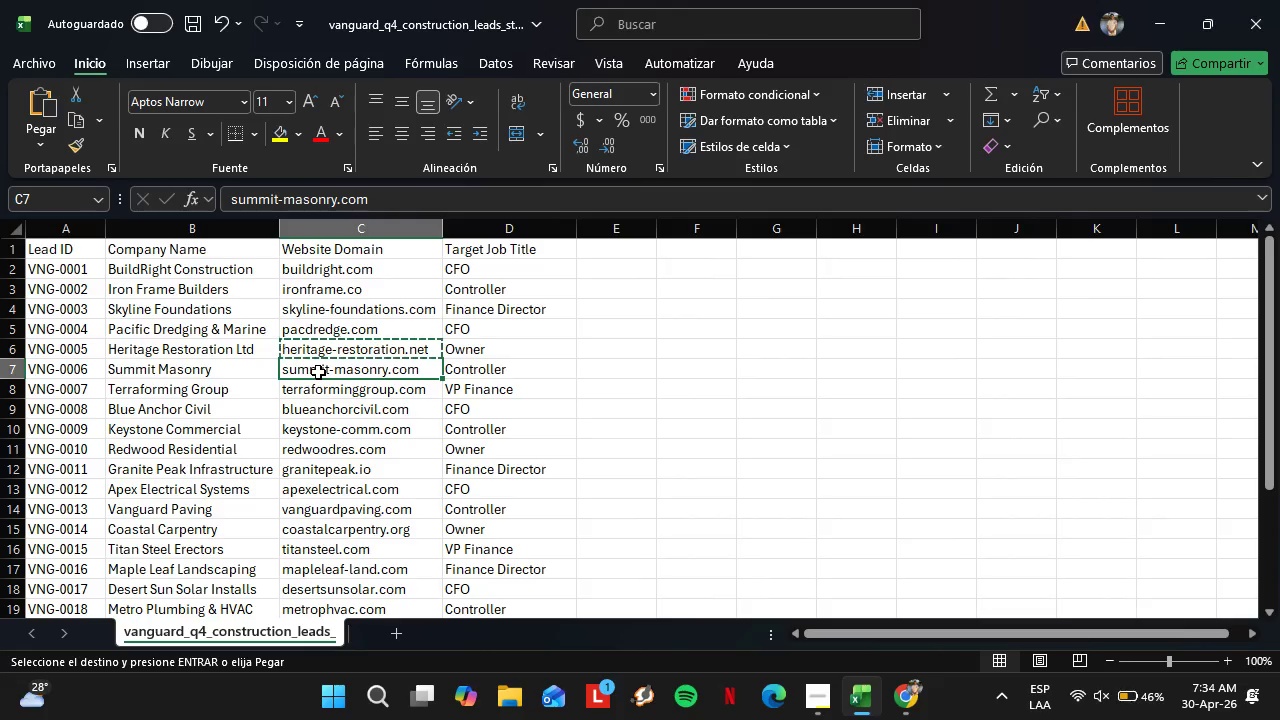 
key(Control+ControlLeft)
 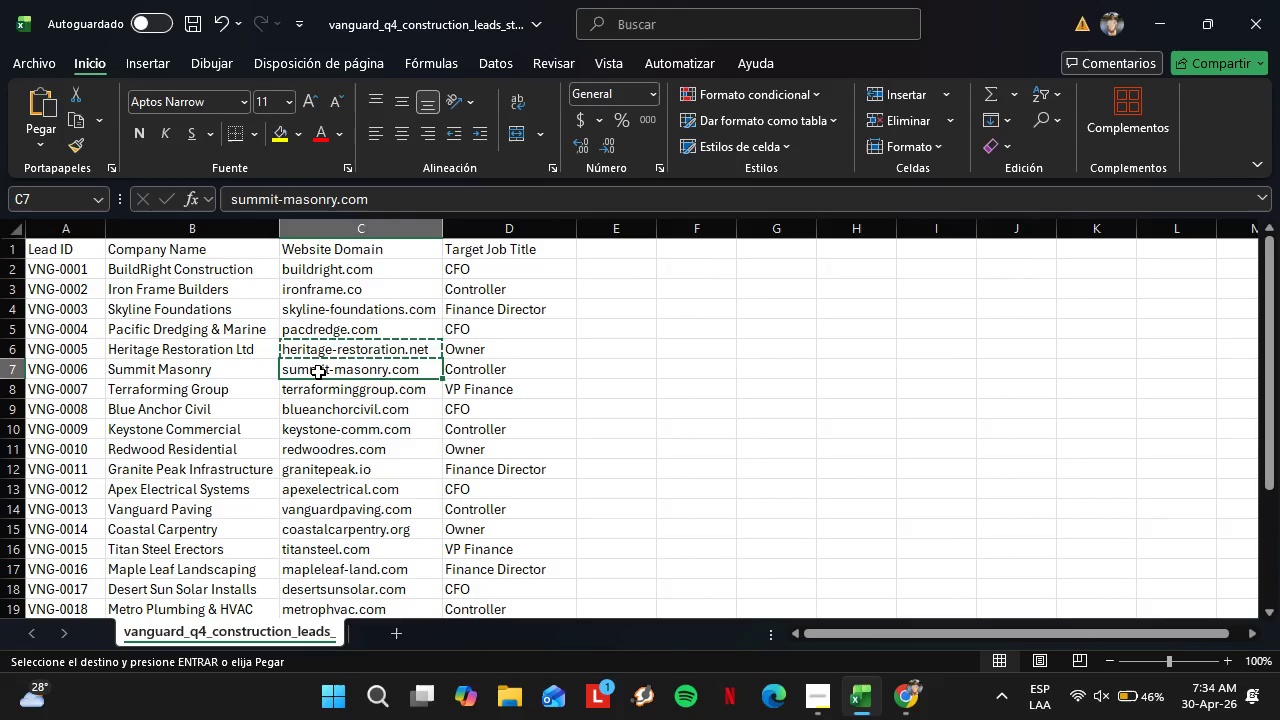 
key(Control+C)
 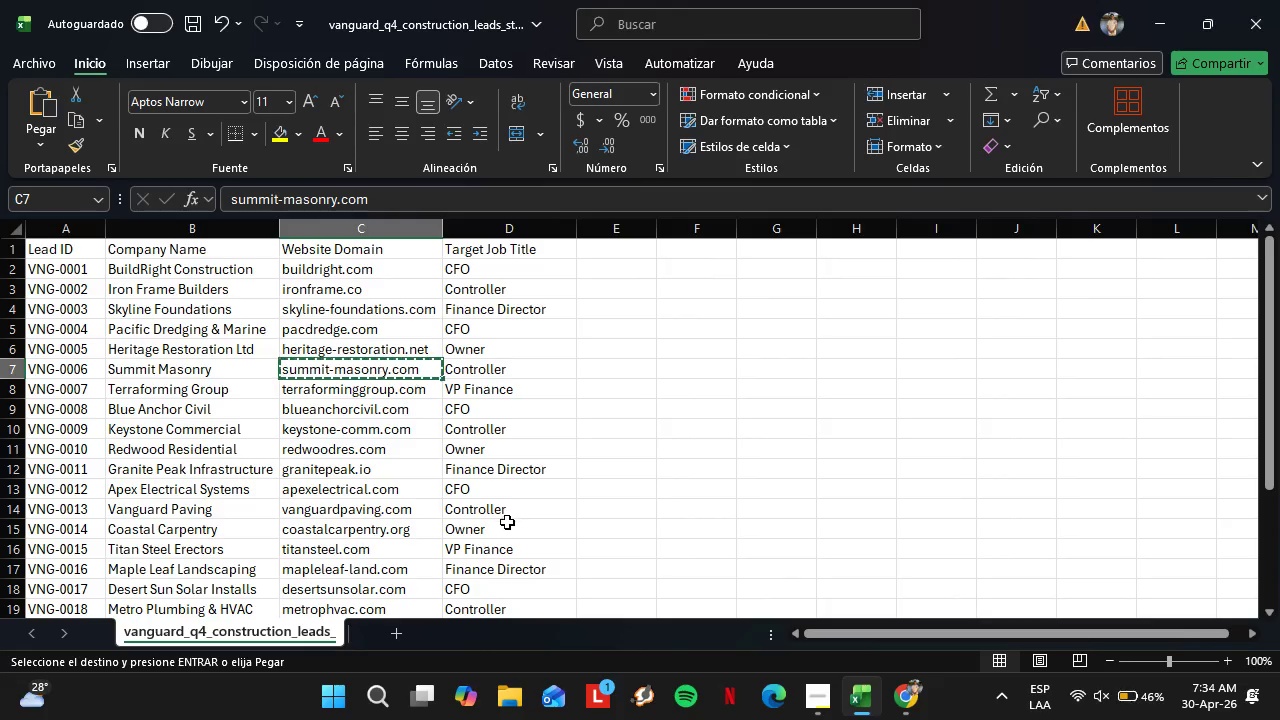 
wait(6.53)
 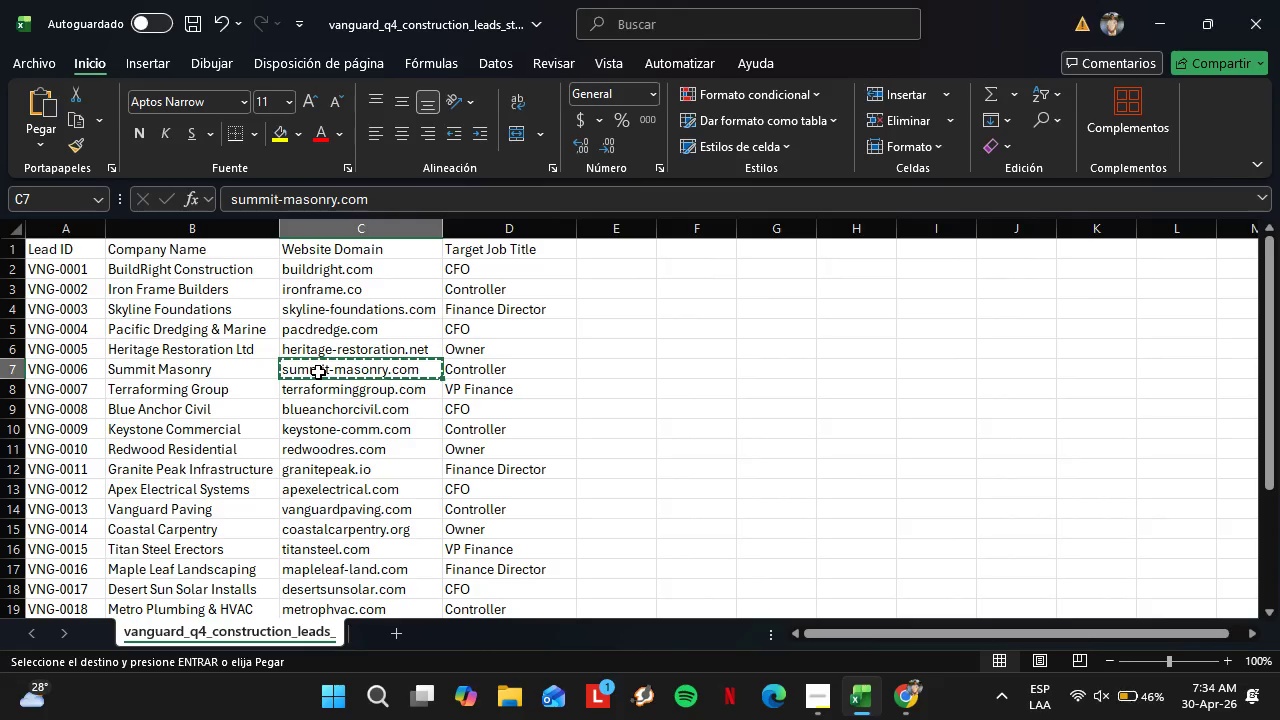 
left_click([900, 707])
 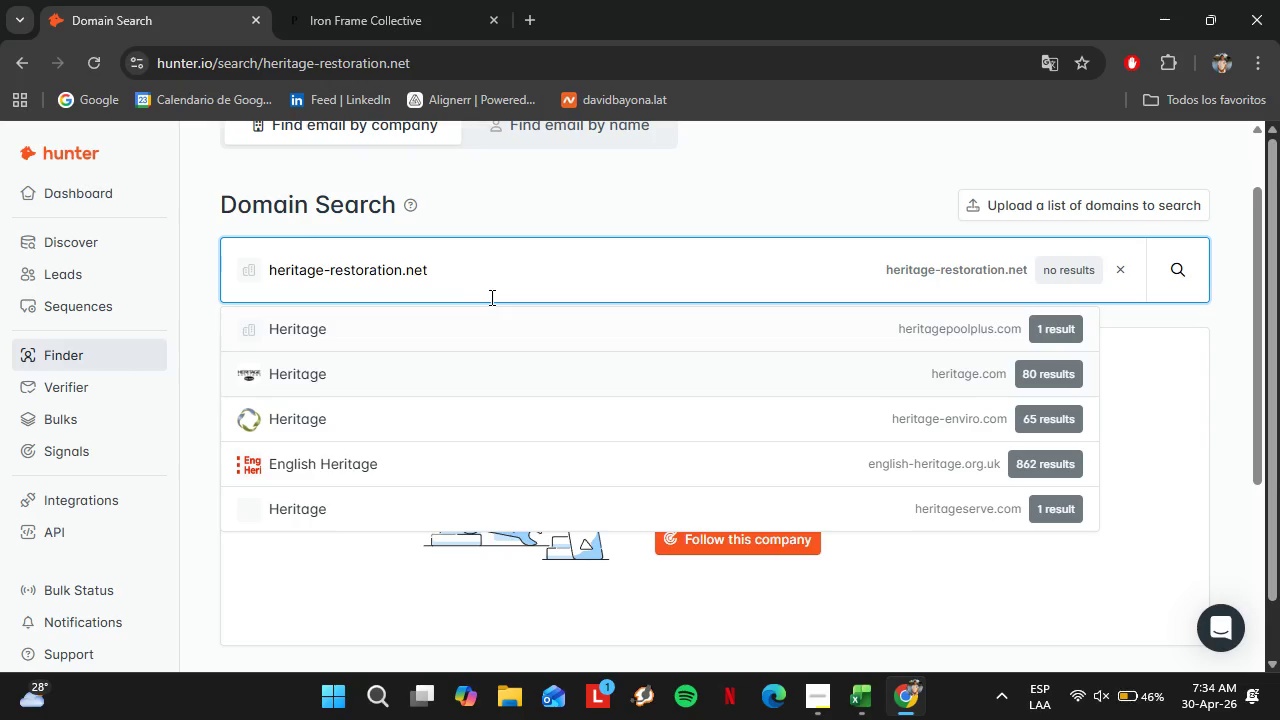 
left_click_drag(start_coordinate=[470, 281], to_coordinate=[234, 274])
 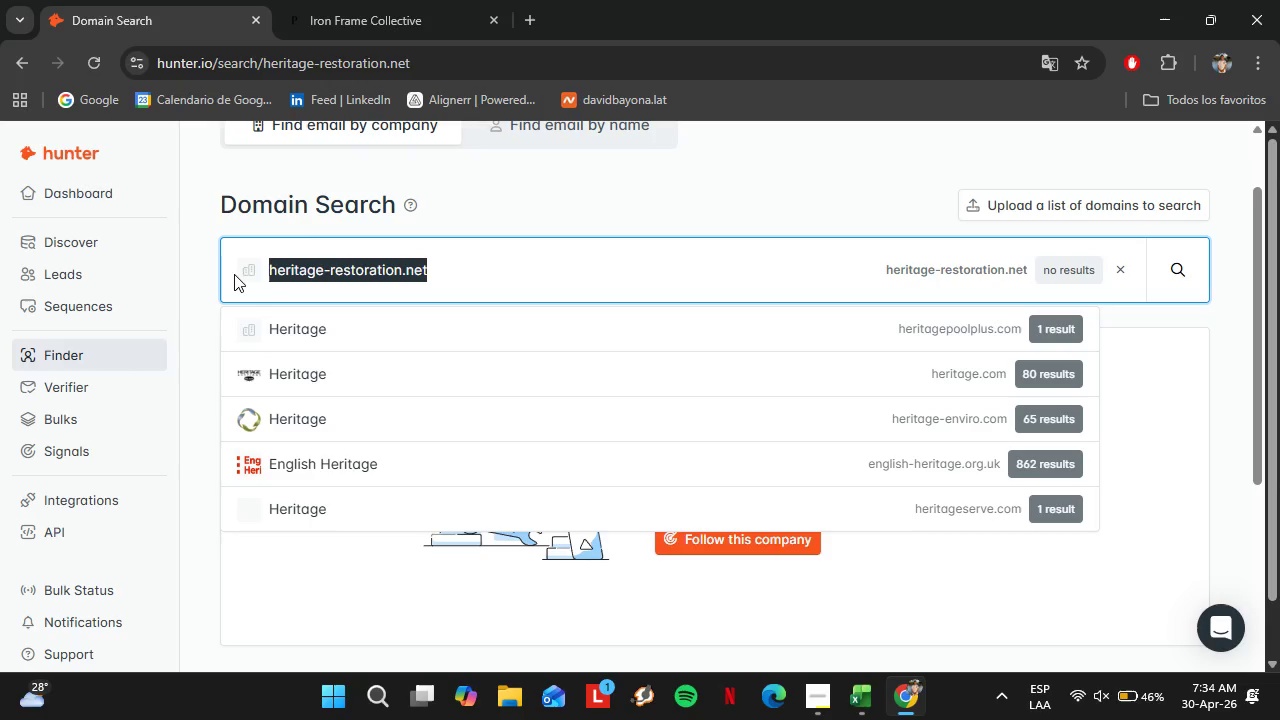 
key(Control+V)
 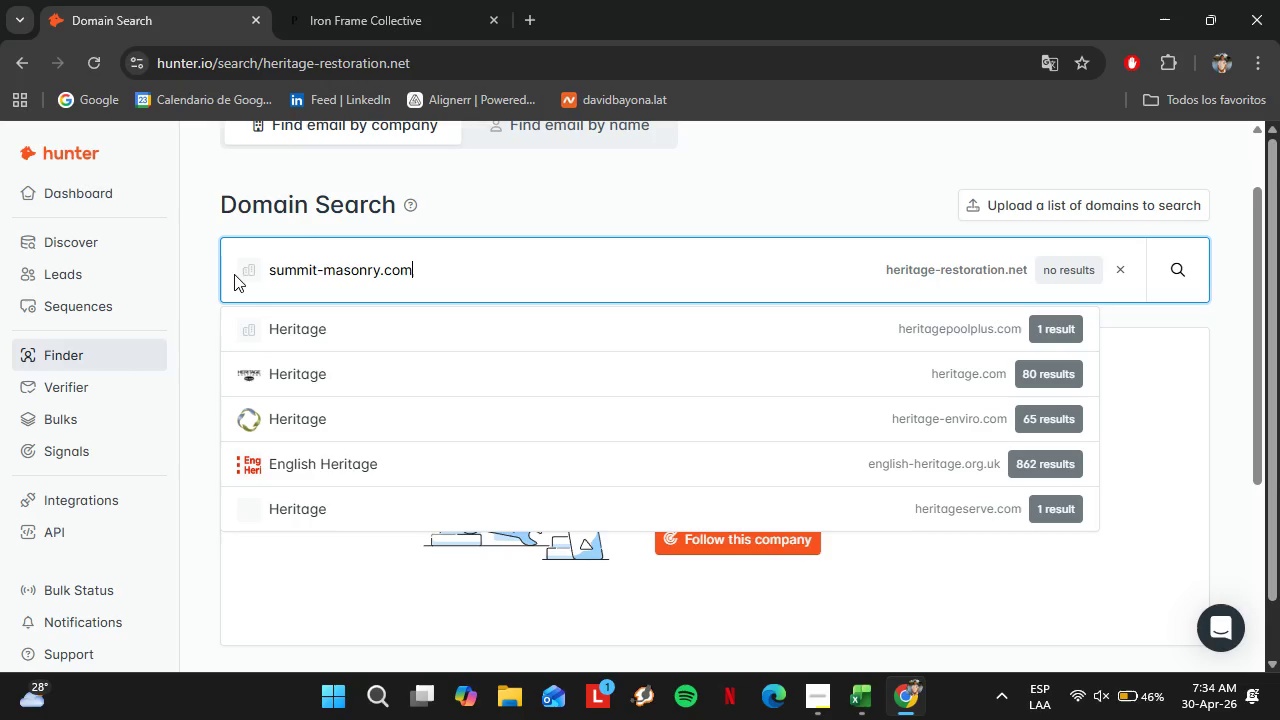 
key(Enter)
 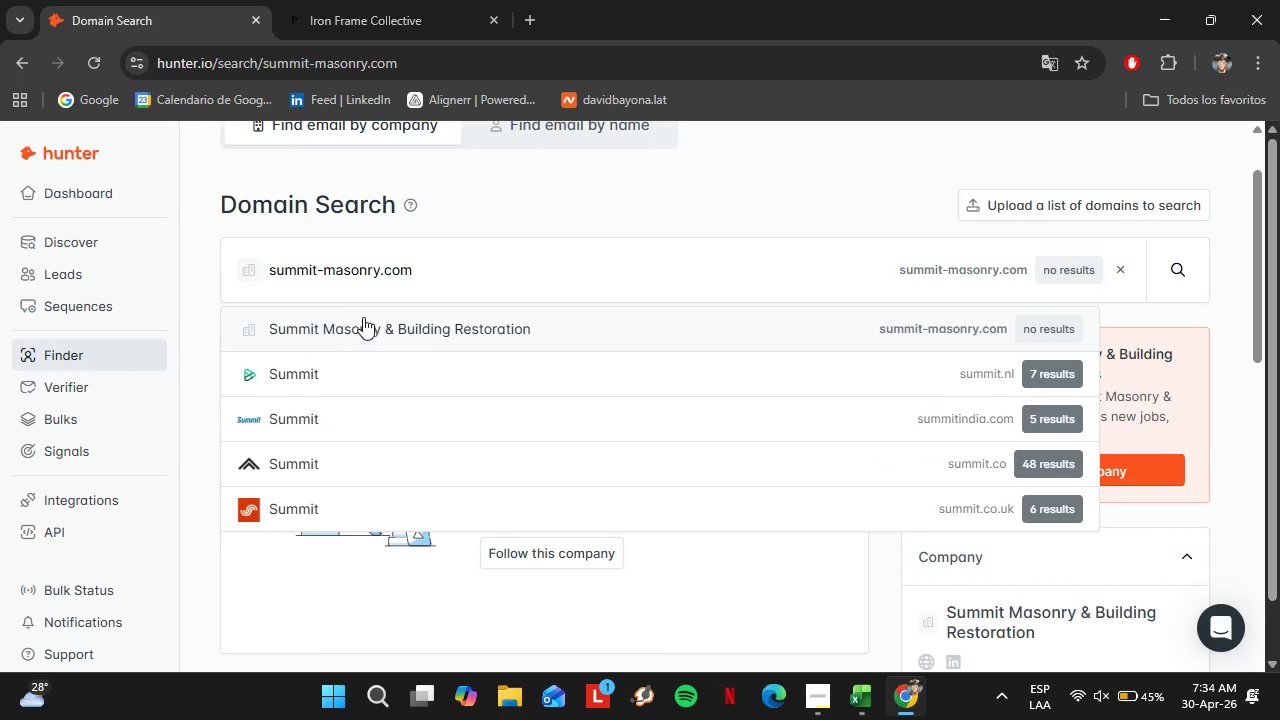 
wait(11.66)
 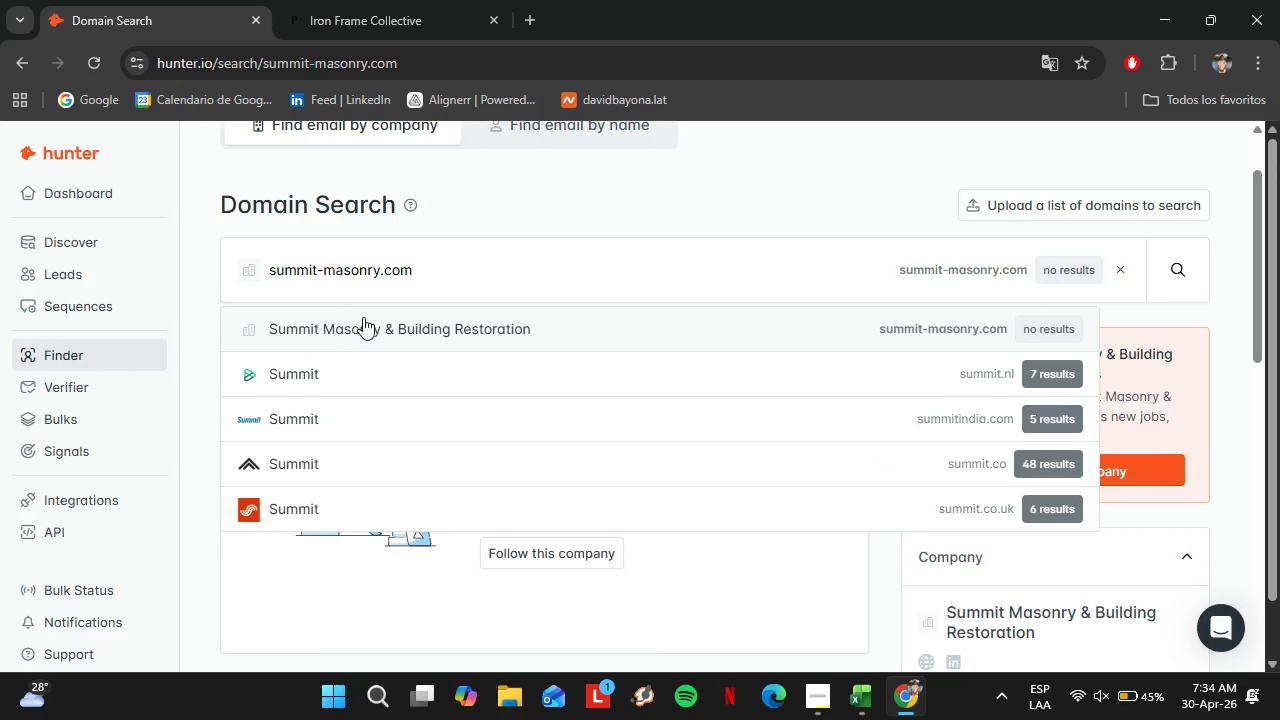 
scroll: coordinate [626, 320], scroll_direction: down, amount: 4.0
 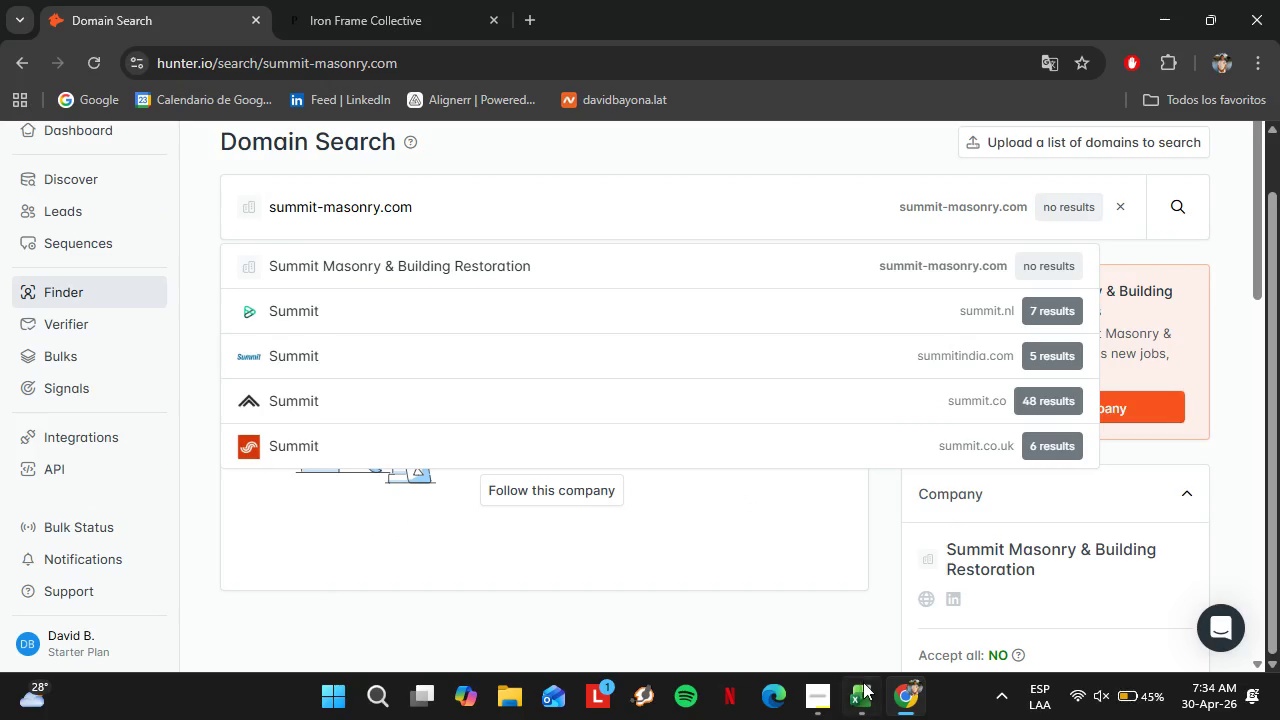 
left_click([864, 684])
 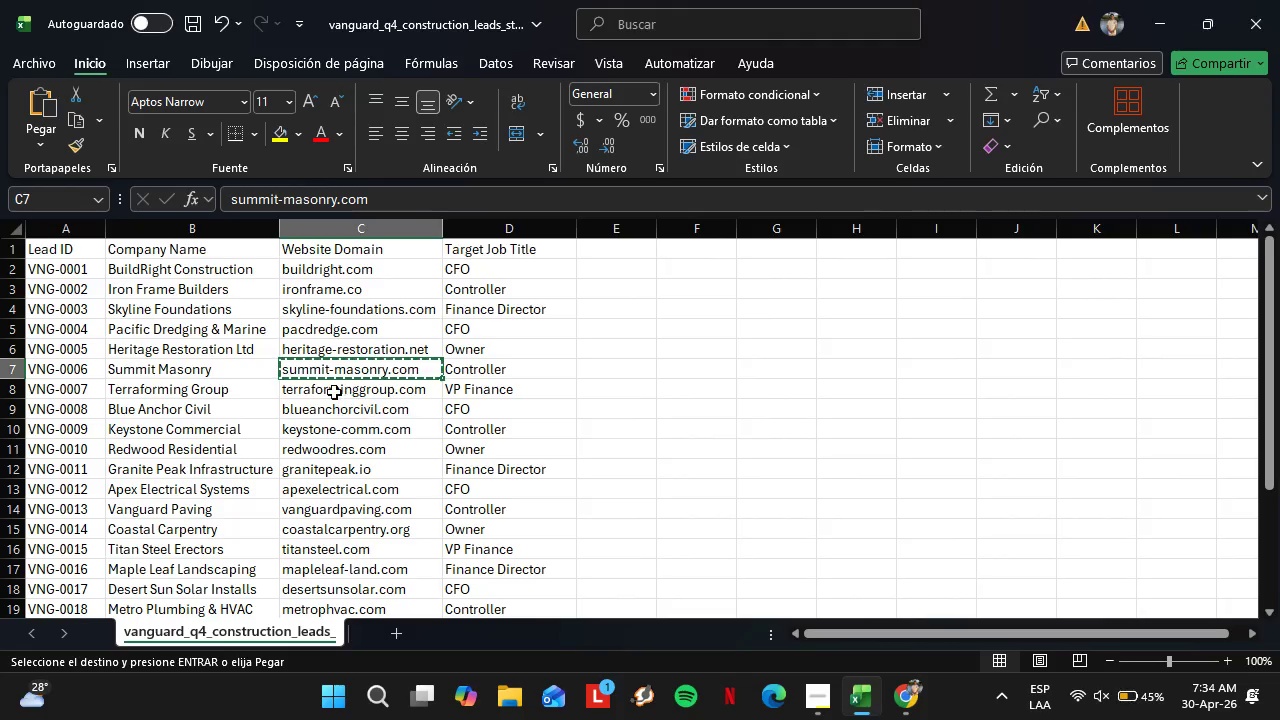 
left_click([333, 392])
 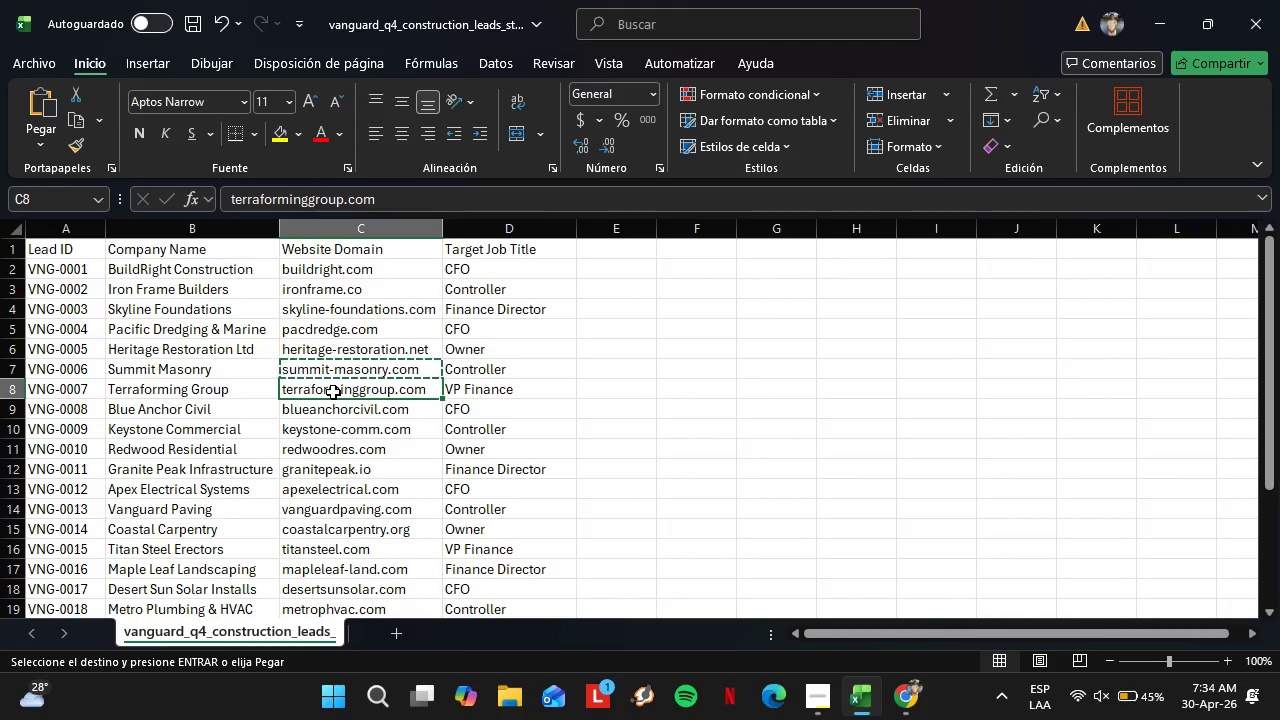 
key(Control+C)
 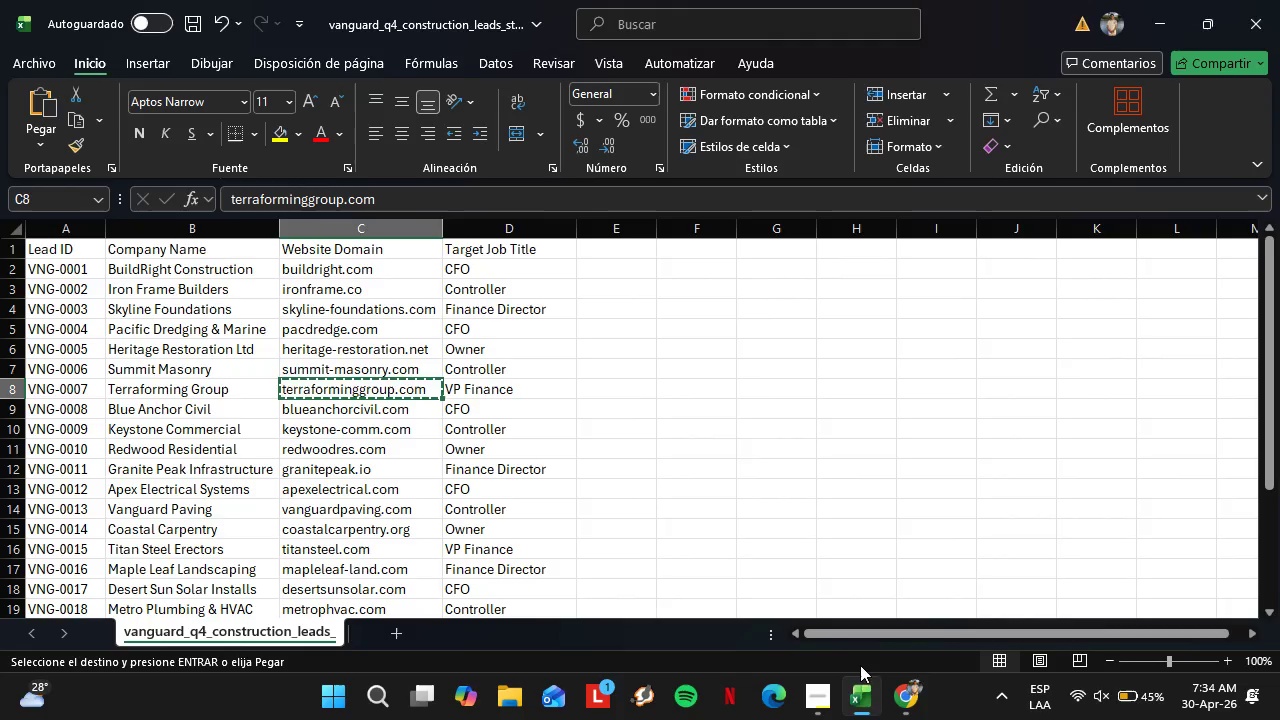 
left_click([920, 696])
 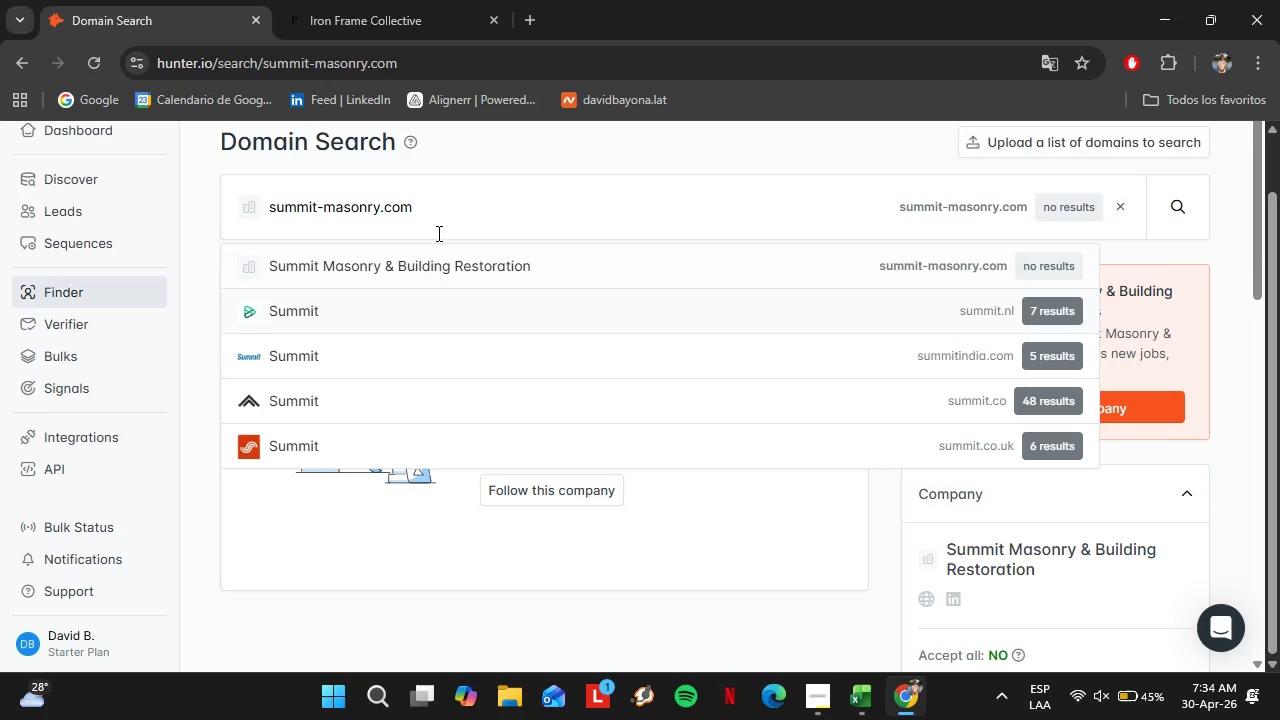 
left_click_drag(start_coordinate=[448, 205], to_coordinate=[264, 203])
 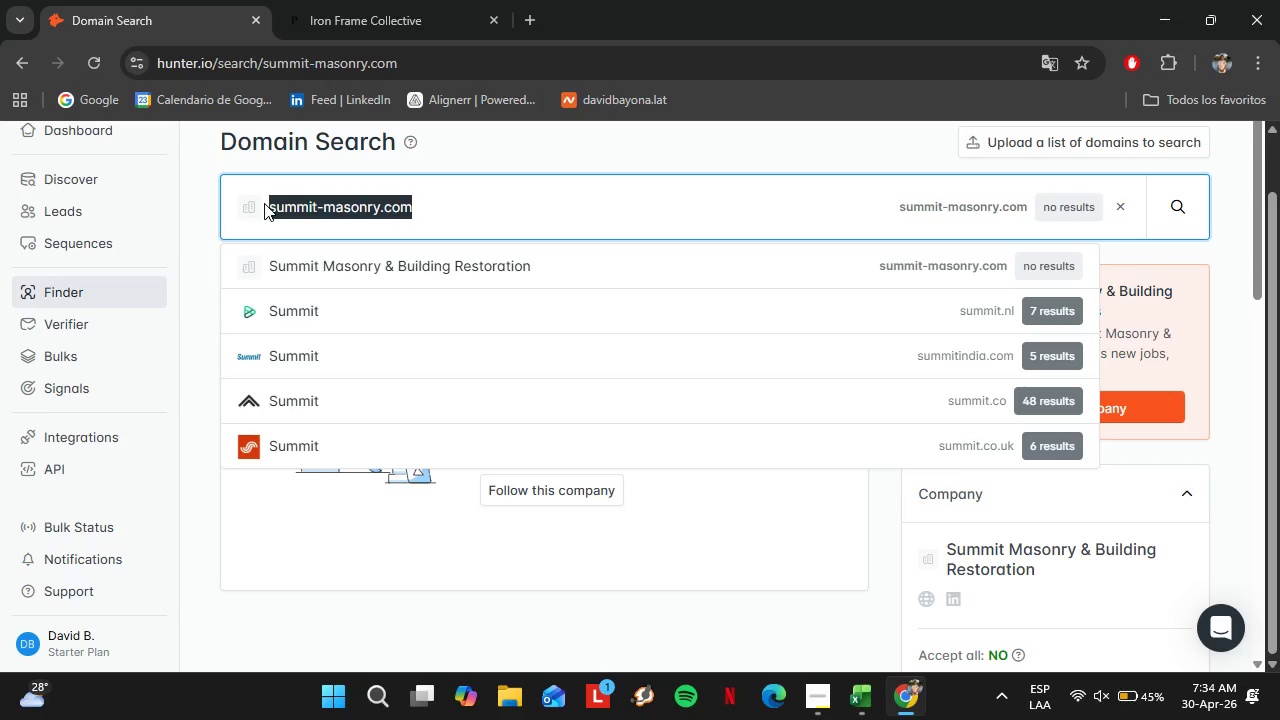 
key(Control+V)
 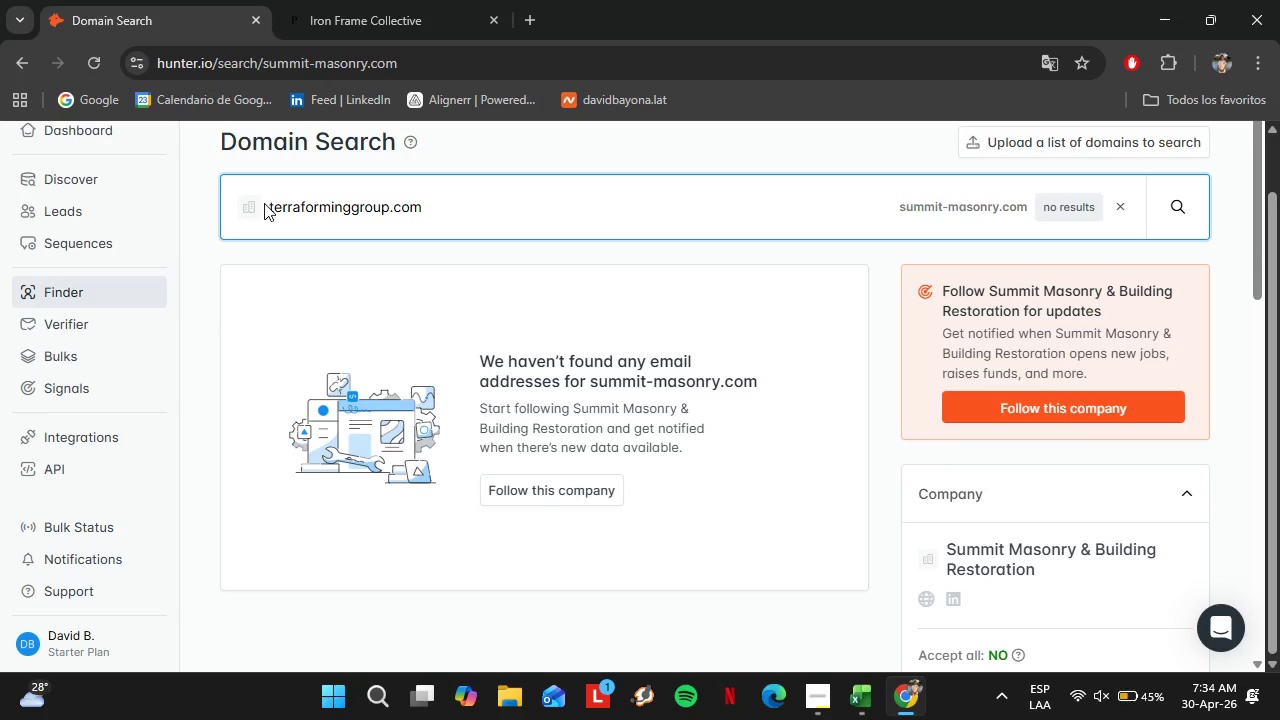 
key(Enter)
 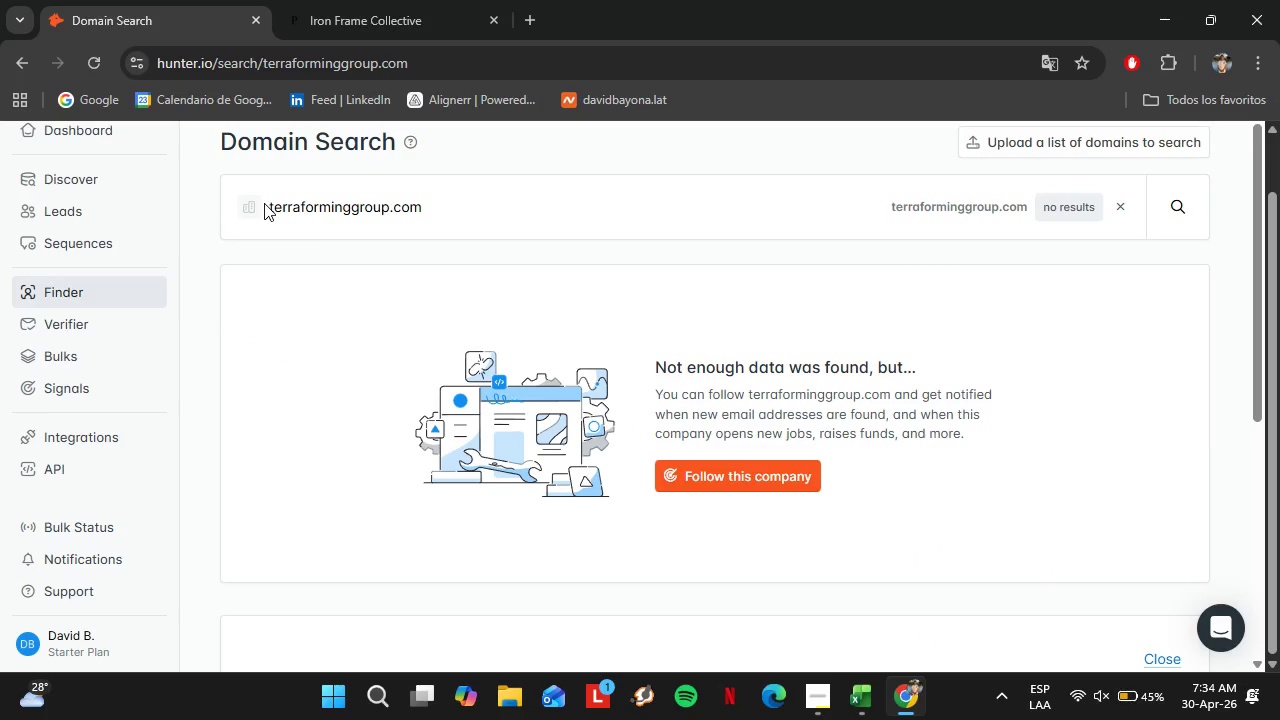 
wait(17.75)
 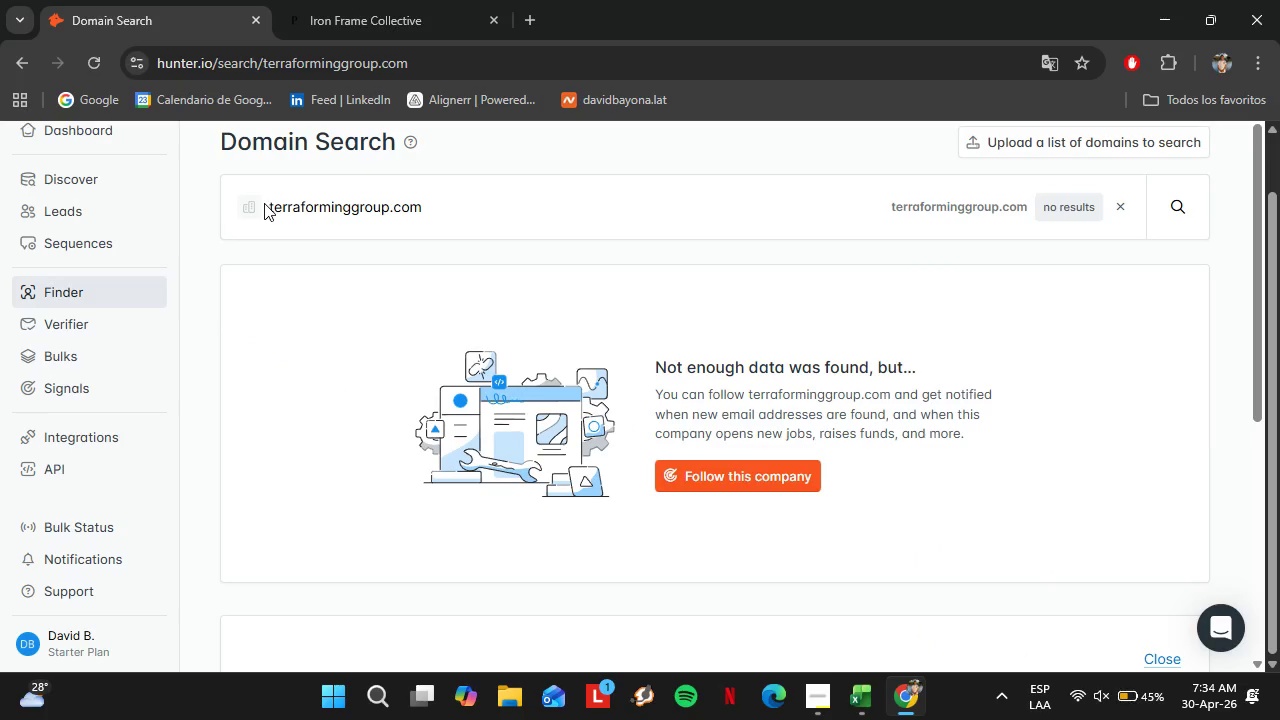 
left_click([865, 680])
 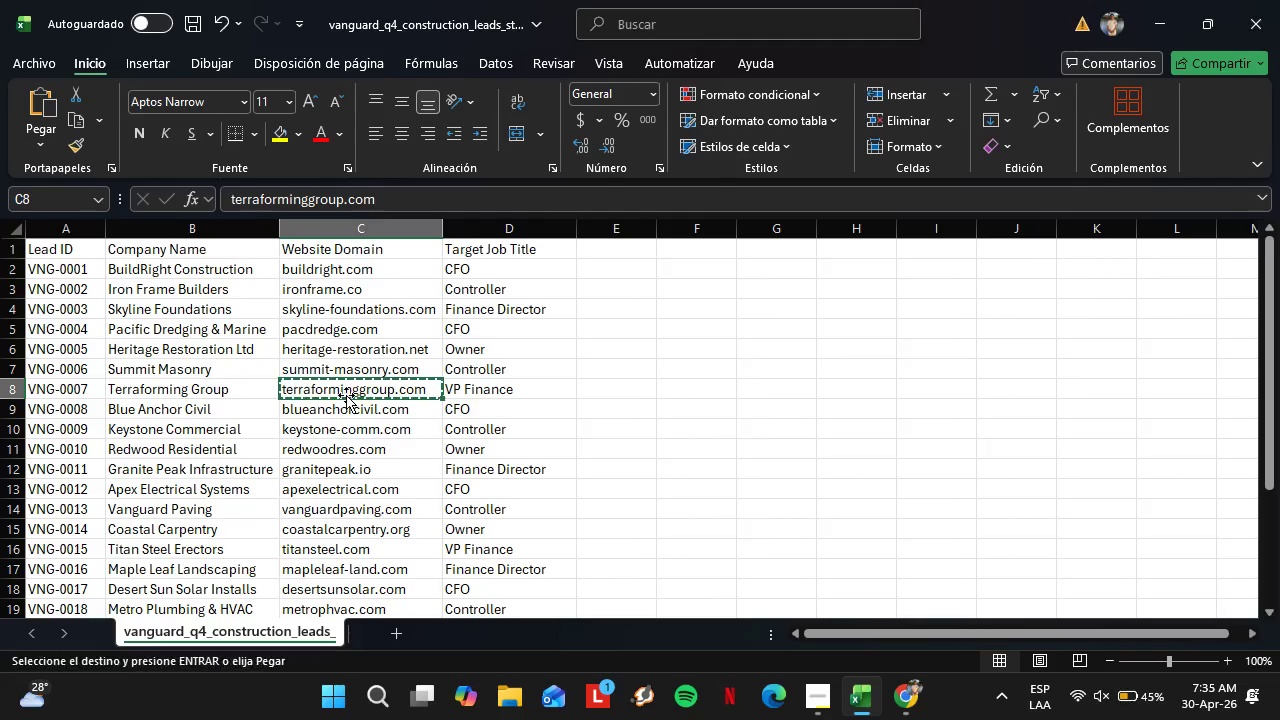 
double_click([355, 410])
 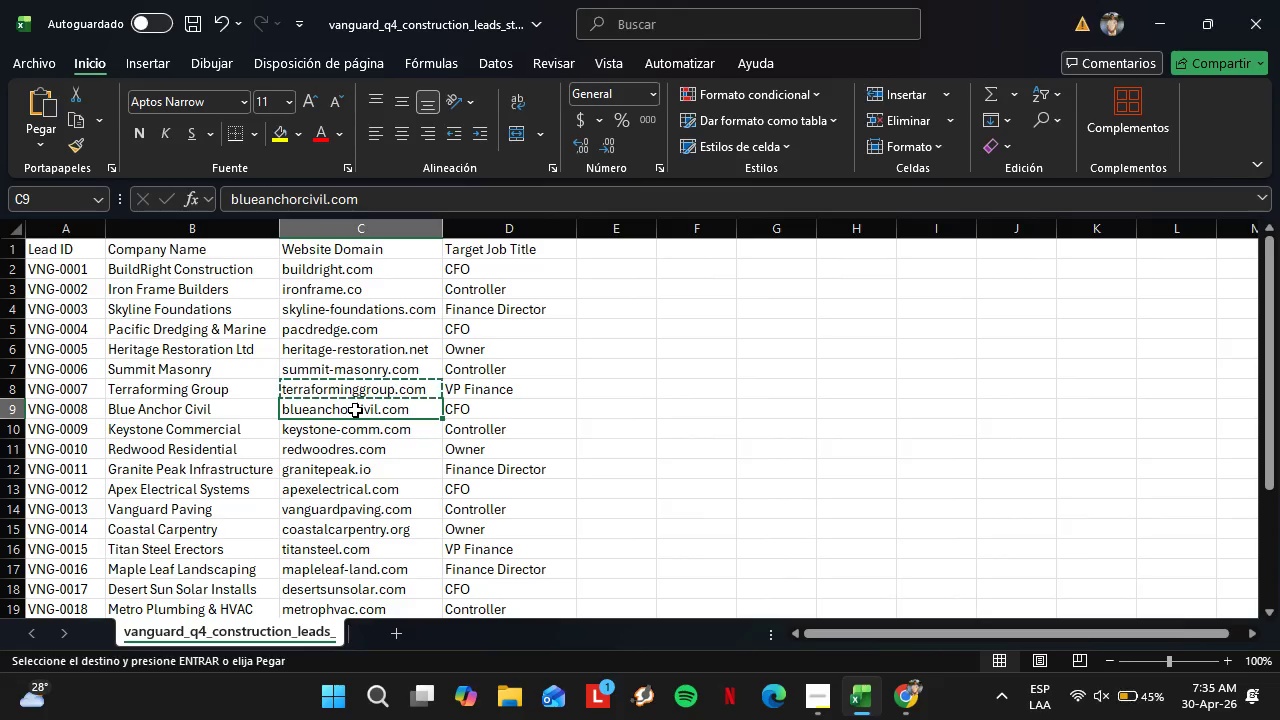 
key(Control+ControlLeft)
 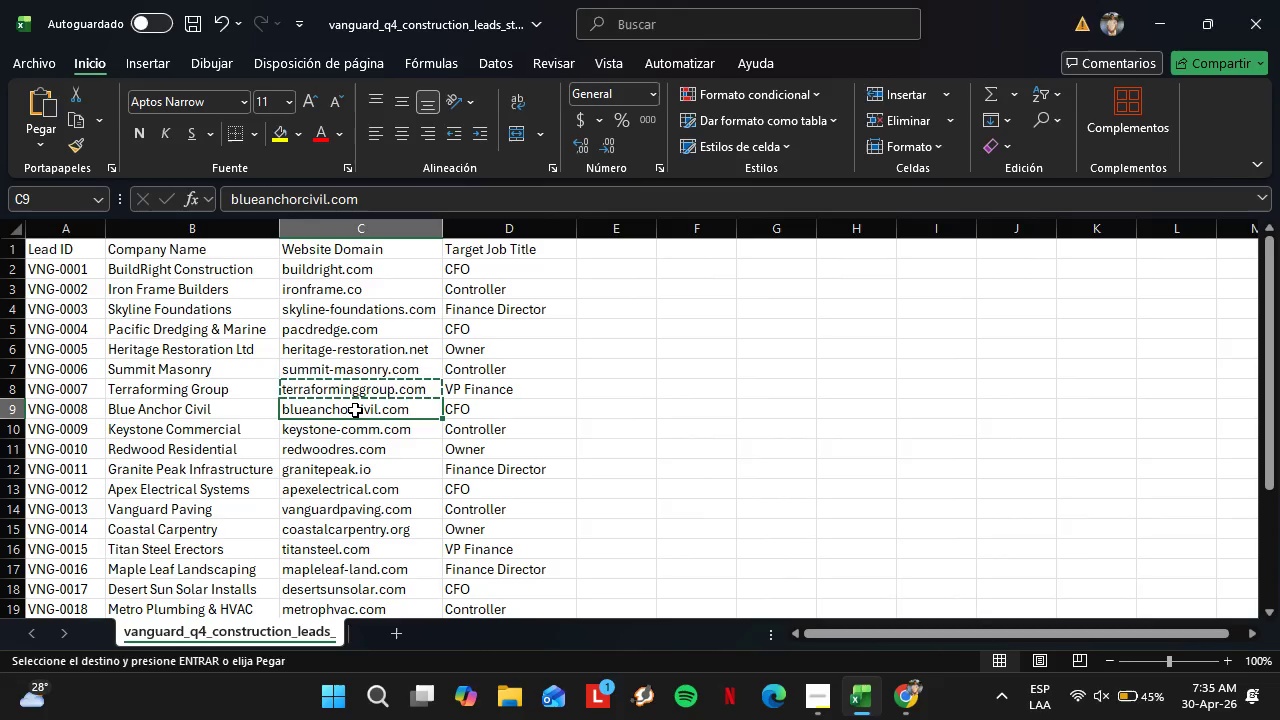 
key(Control+C)
 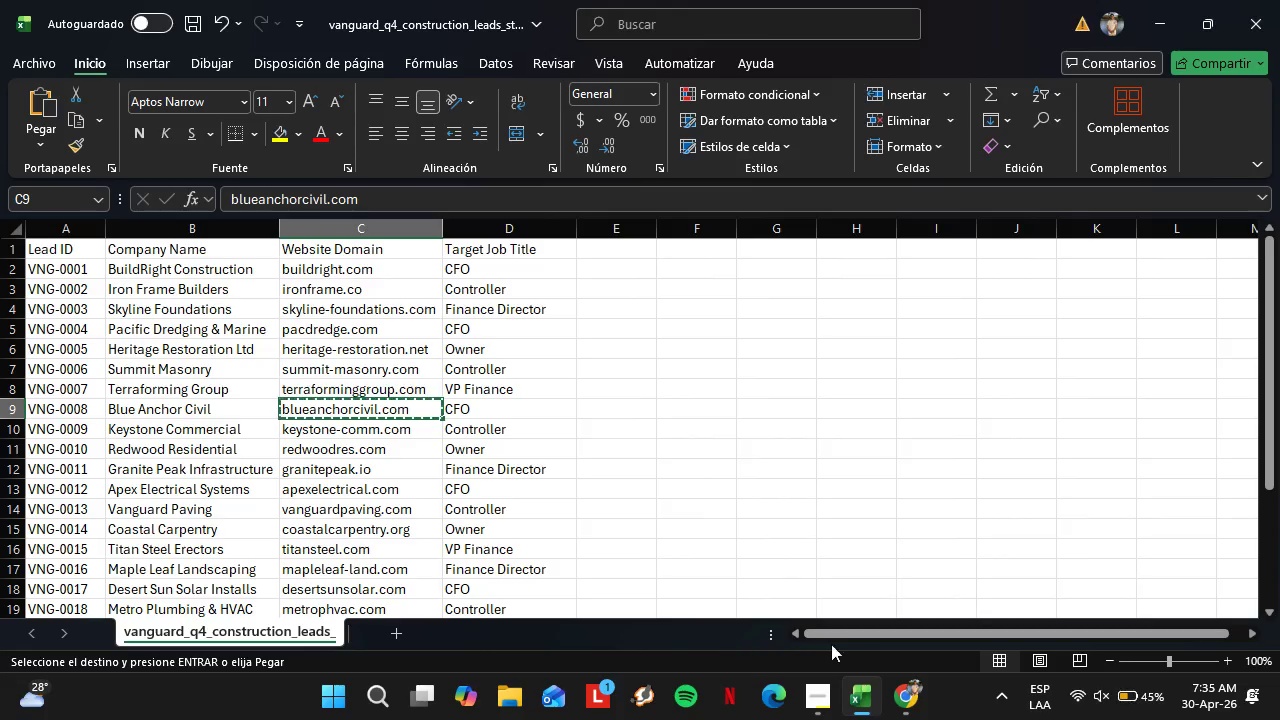 
left_click([925, 706])
 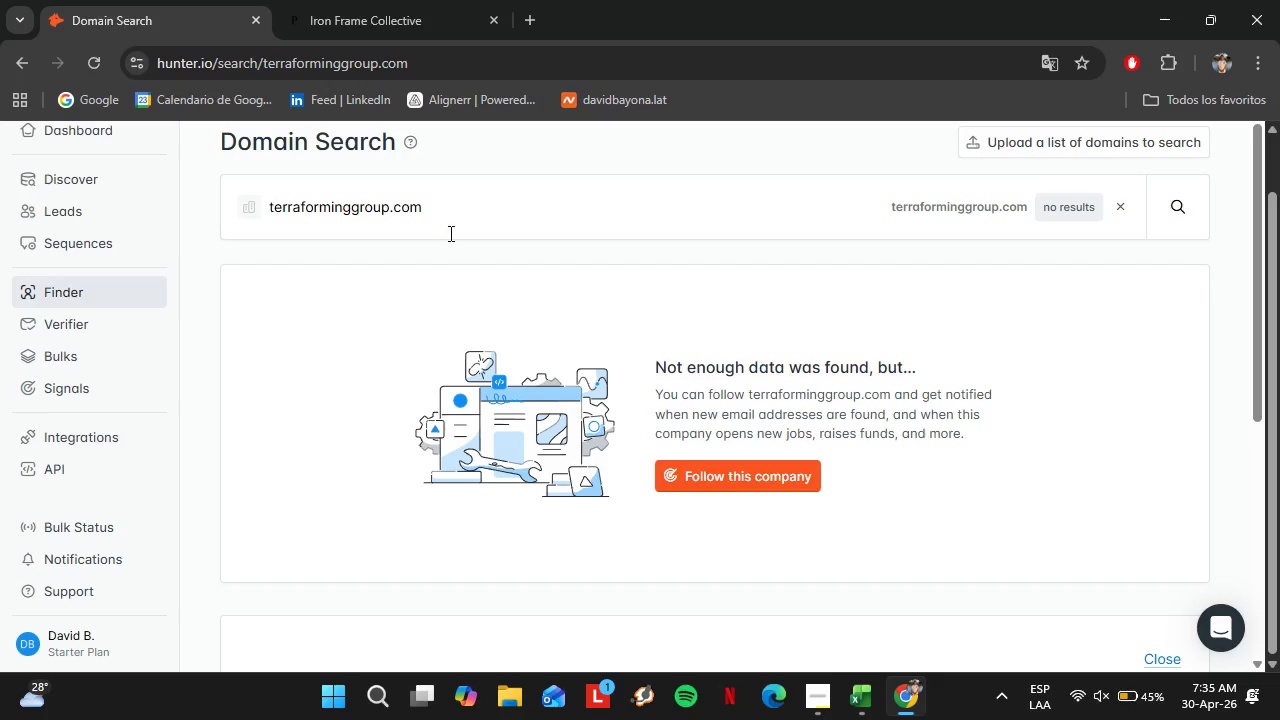 
left_click_drag(start_coordinate=[436, 222], to_coordinate=[183, 233])
 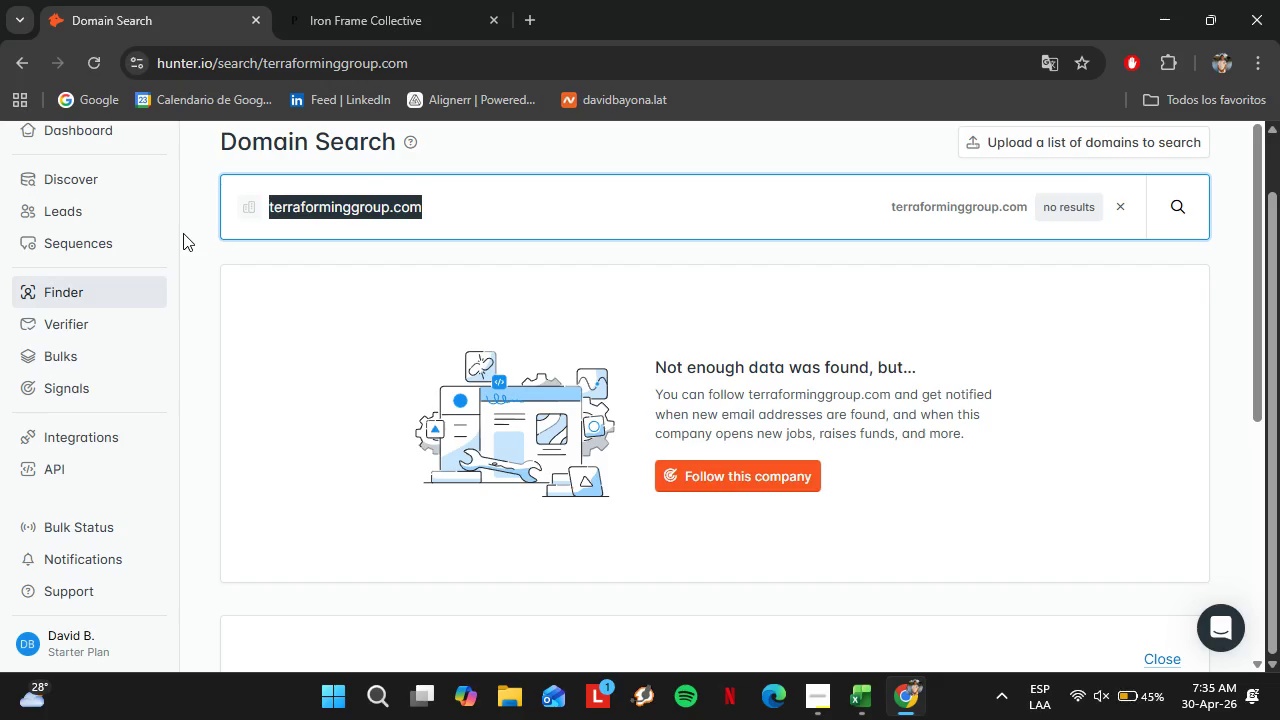 
key(Control+V)
 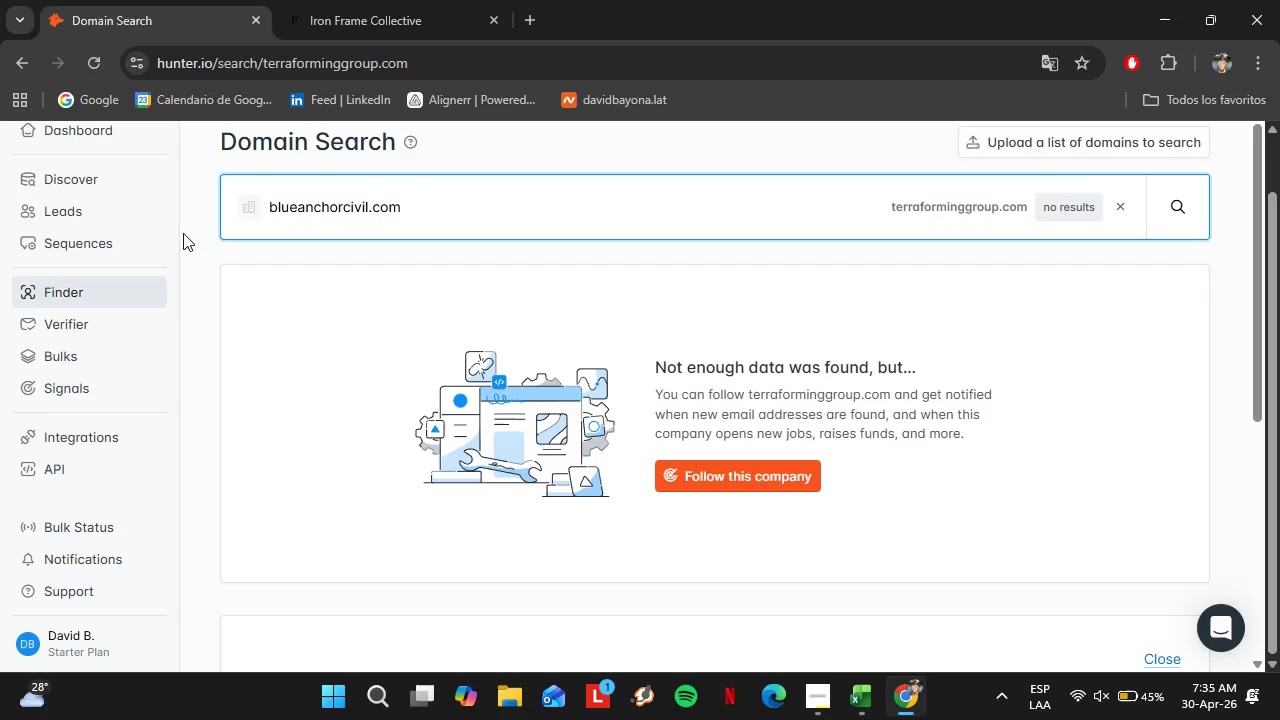 
key(Enter)
 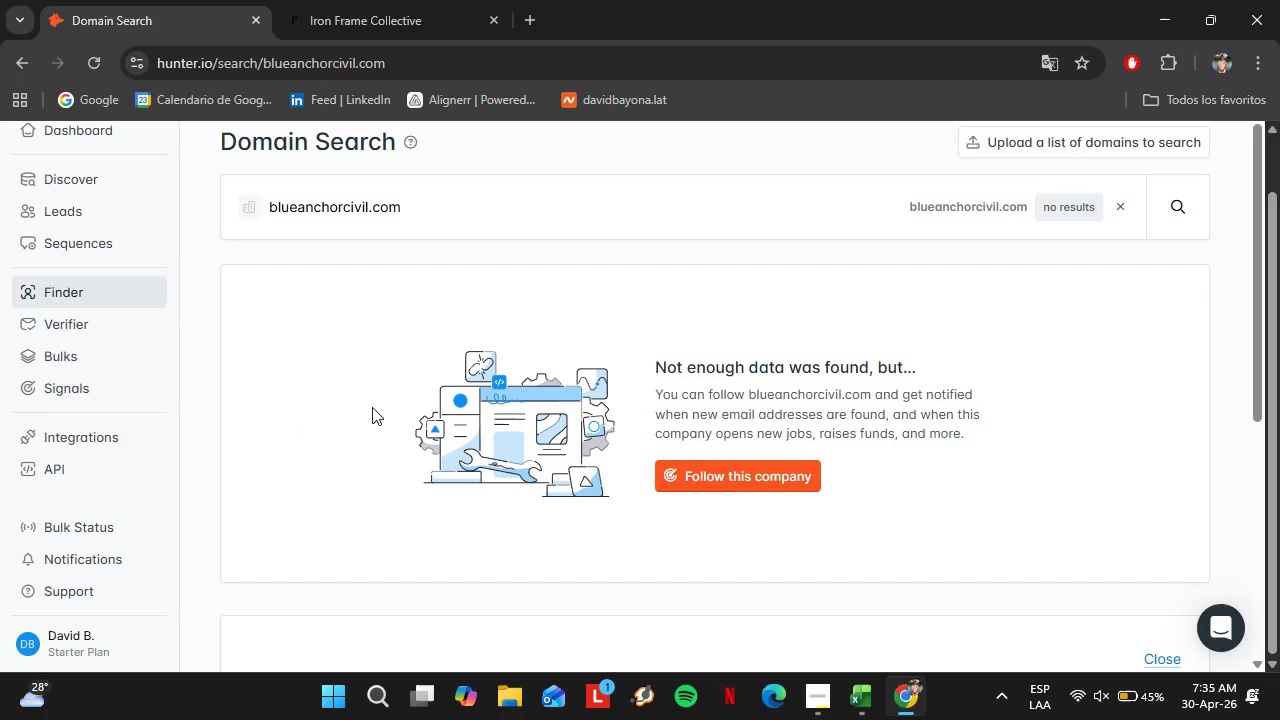 
wait(16.92)
 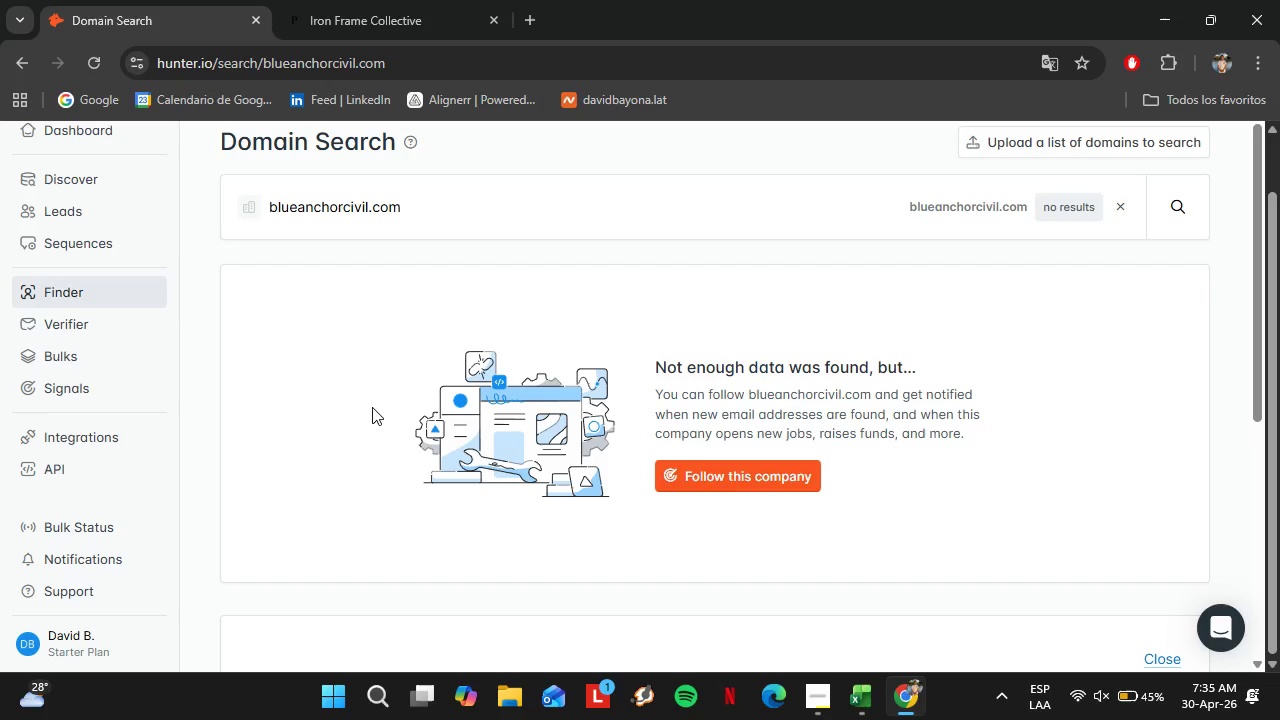 
left_click([878, 713])
 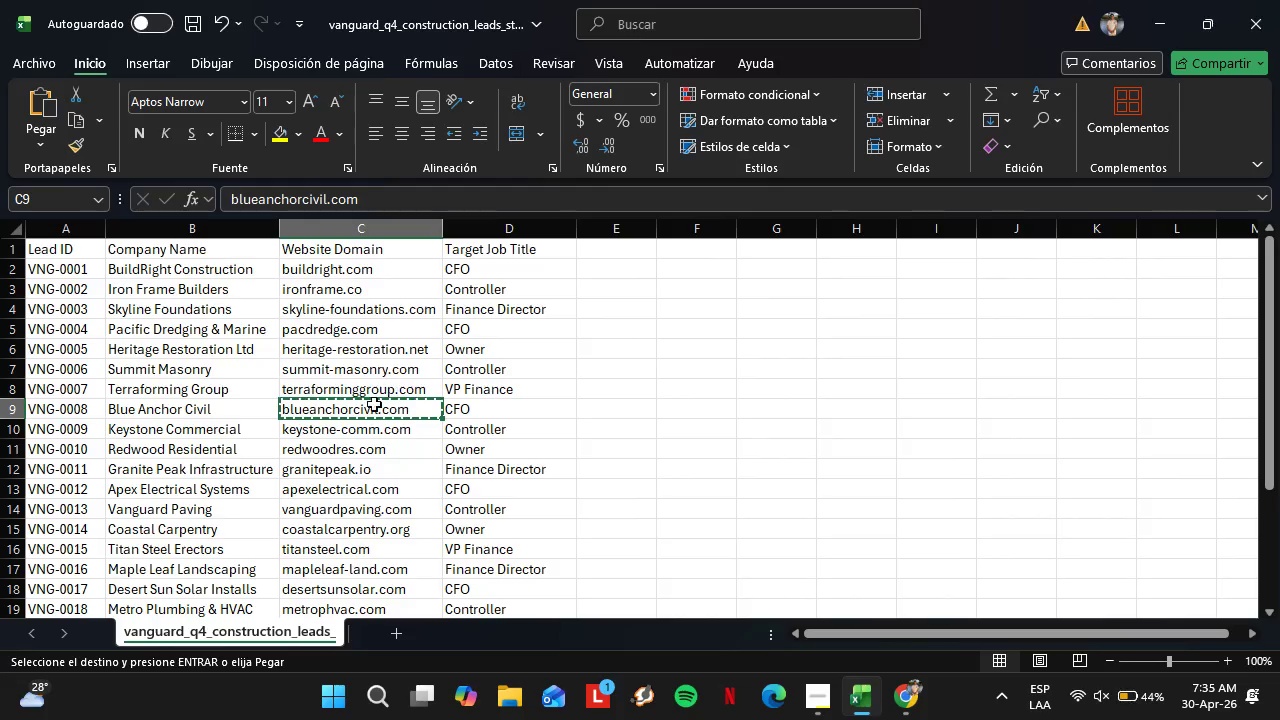 
left_click([369, 438])
 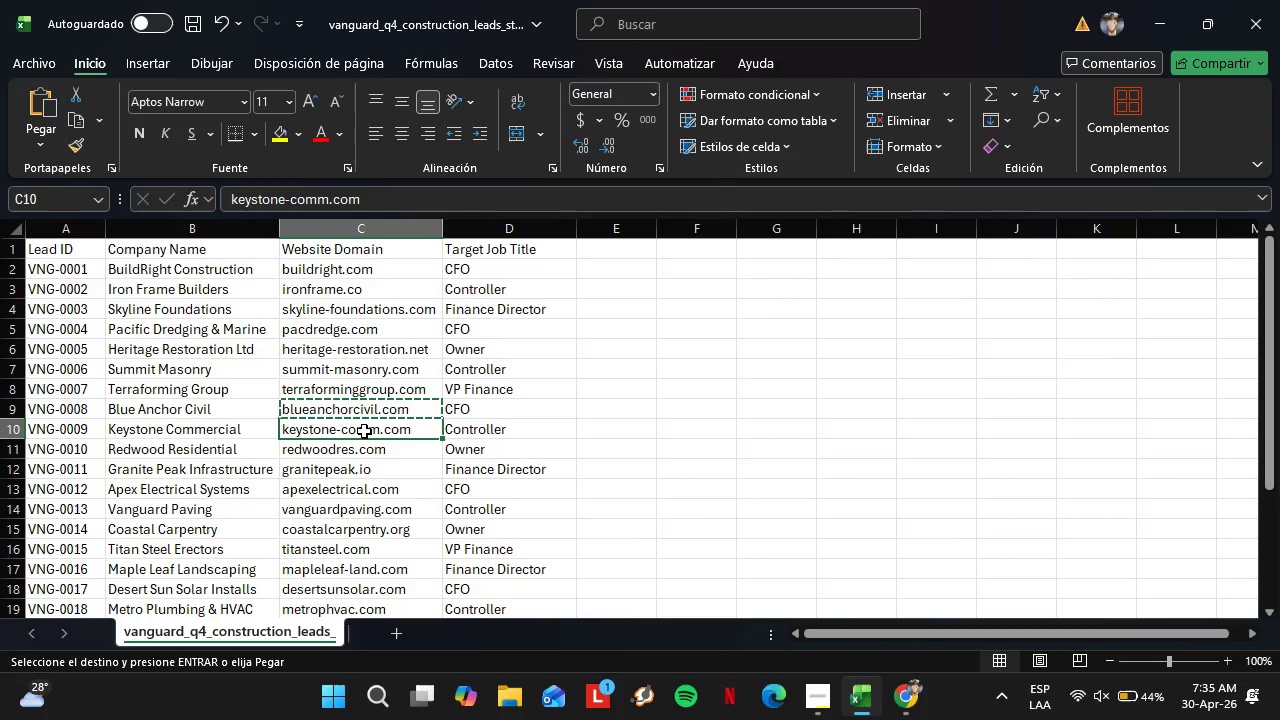 
key(Control+ControlLeft)
 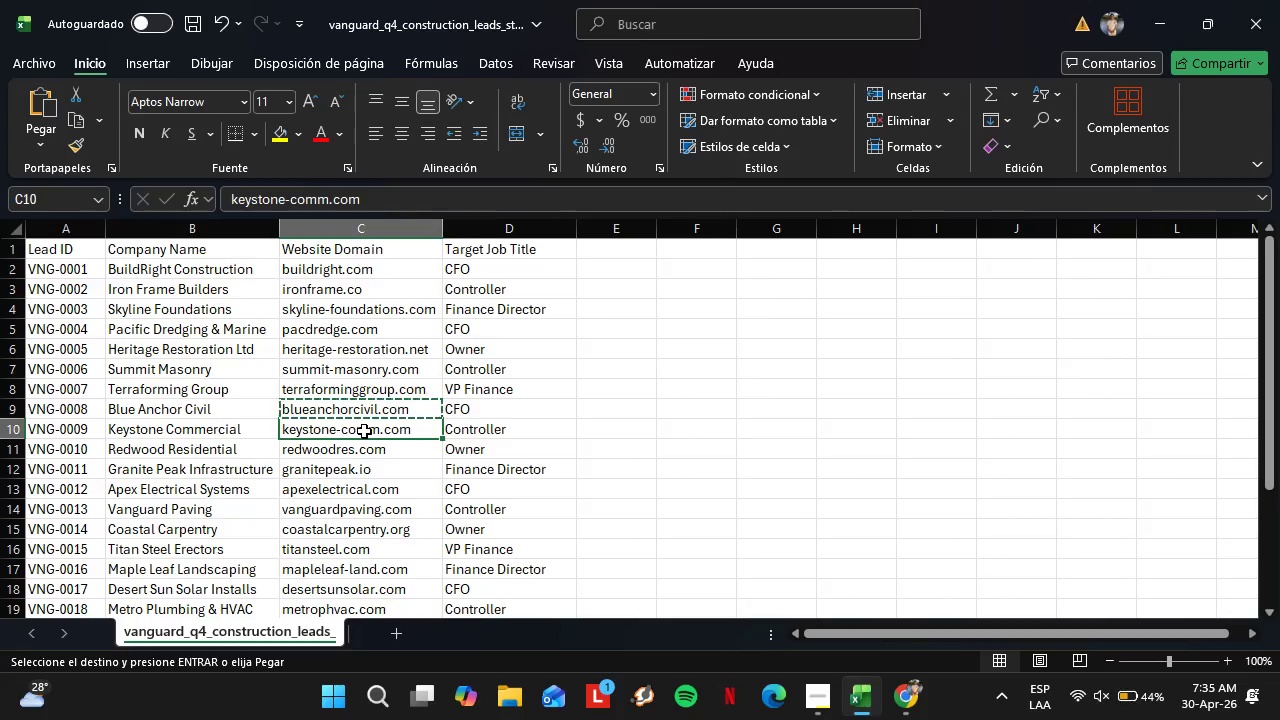 
key(Control+C)
 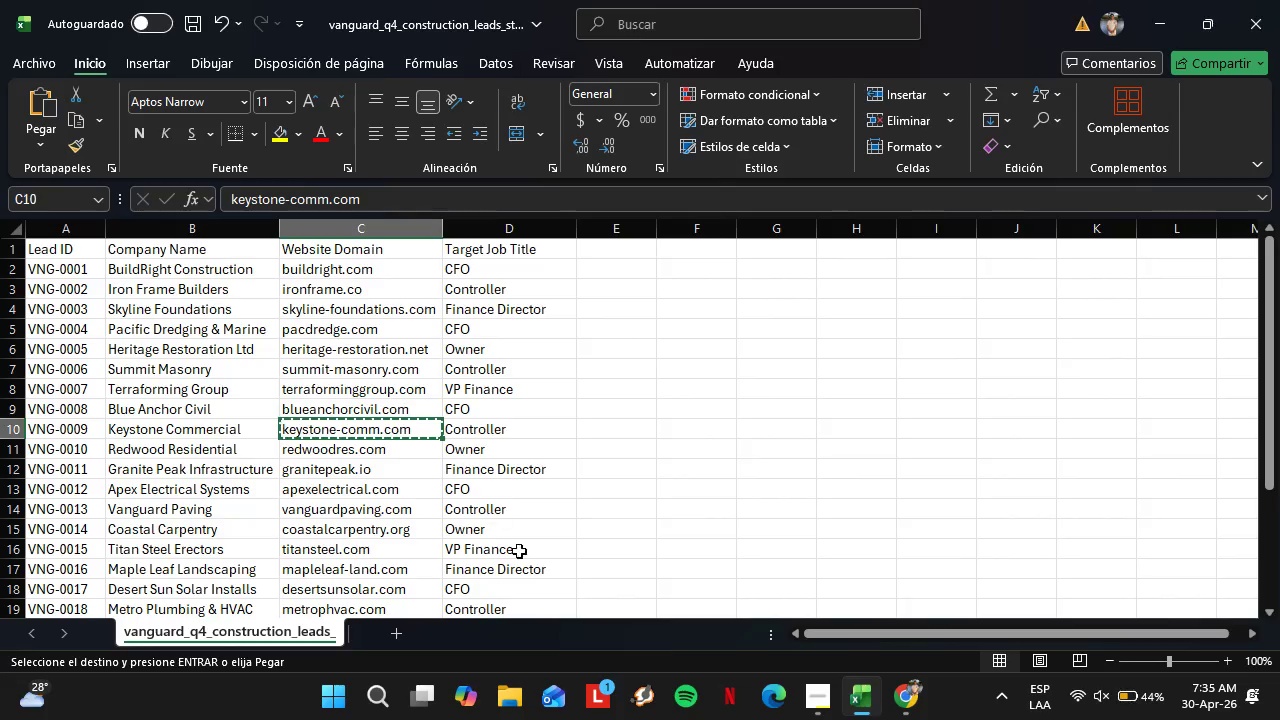 
left_click([894, 692])
 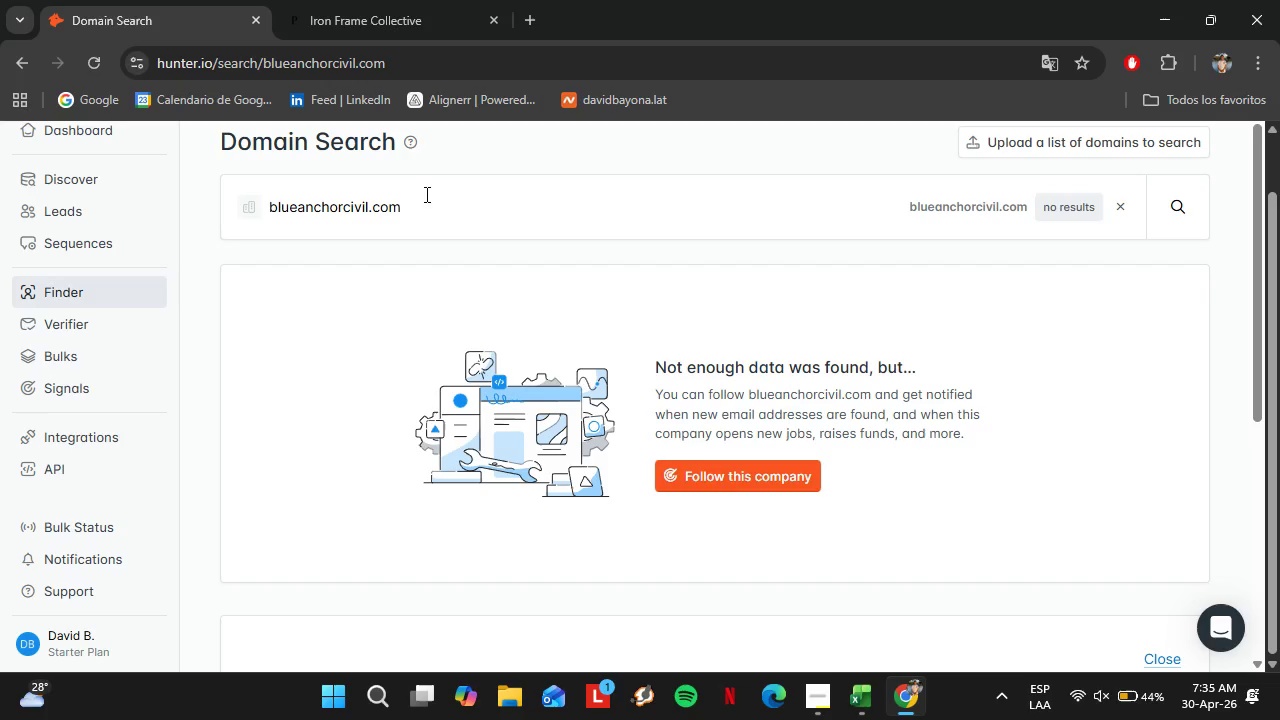 
left_click_drag(start_coordinate=[441, 188], to_coordinate=[229, 213])
 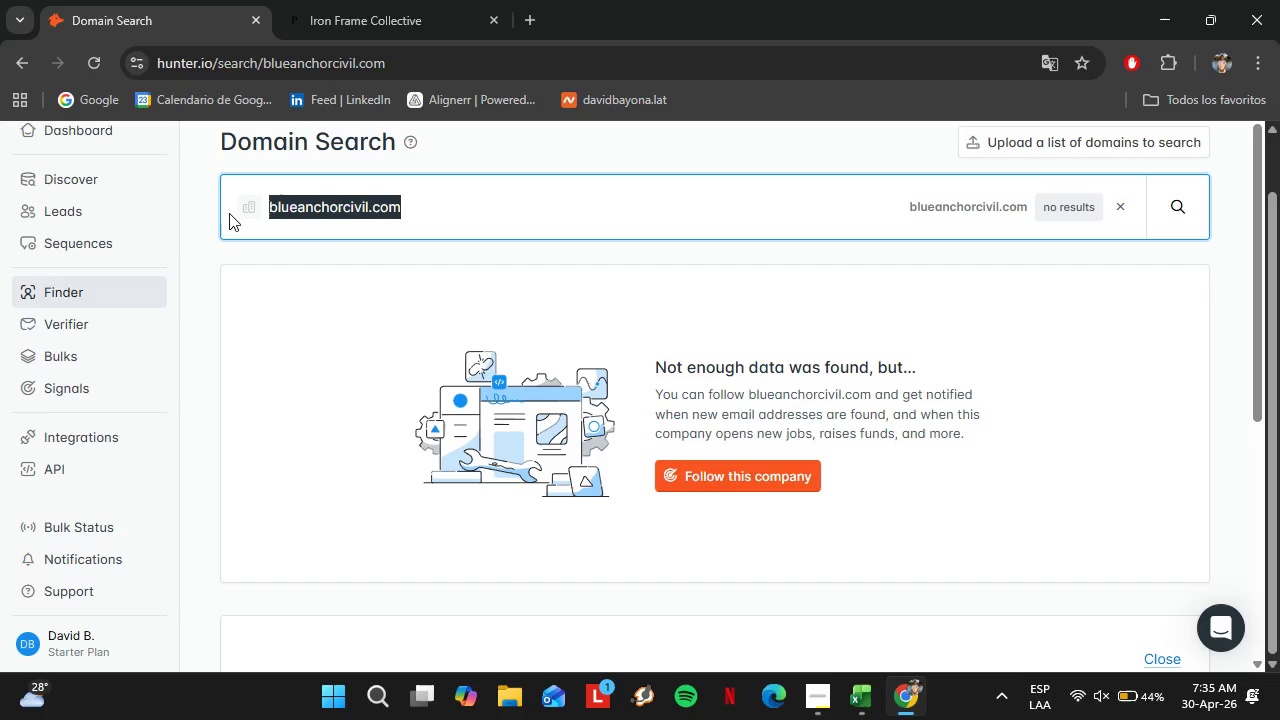 
key(Control+ControlLeft)
 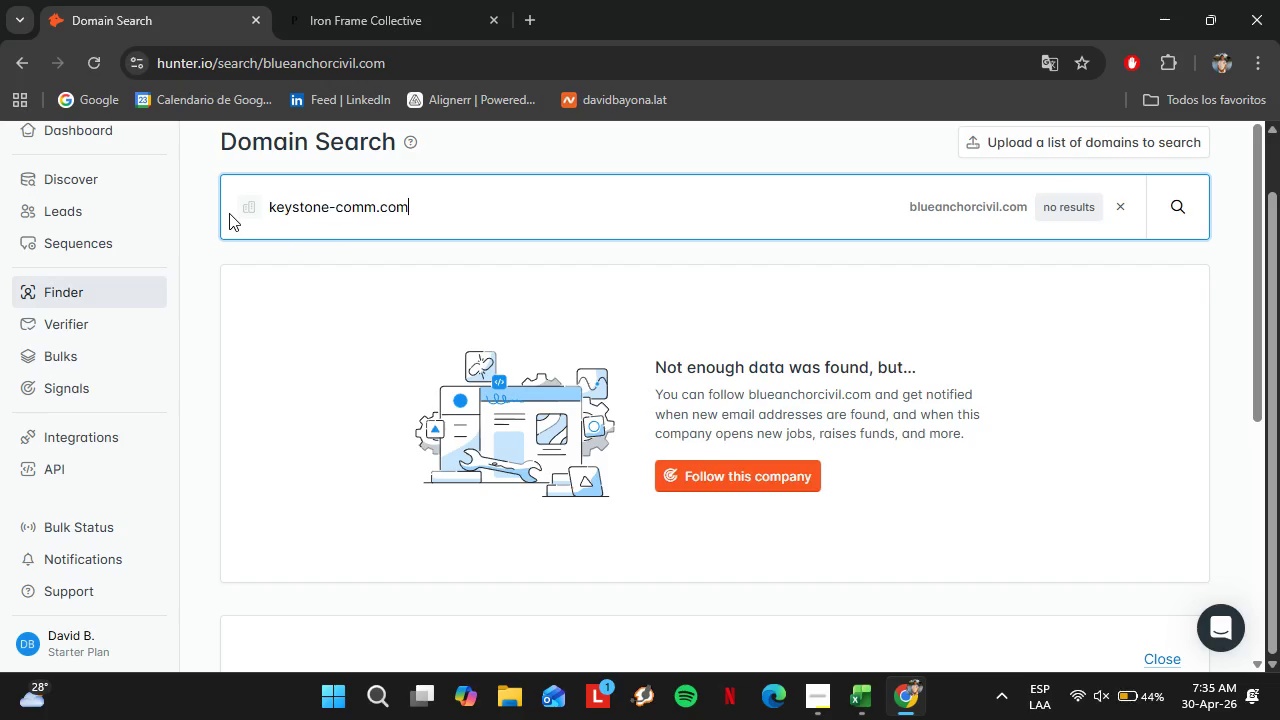 
key(Control+V)
 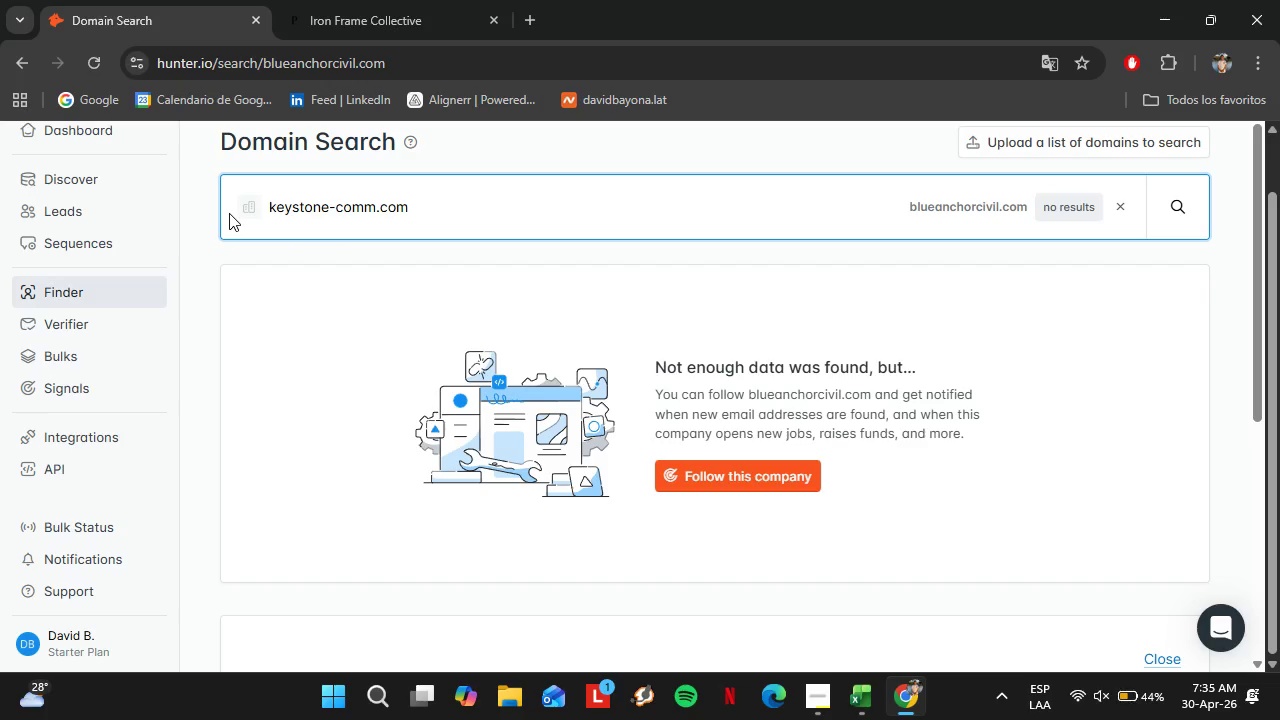 
key(Enter)
 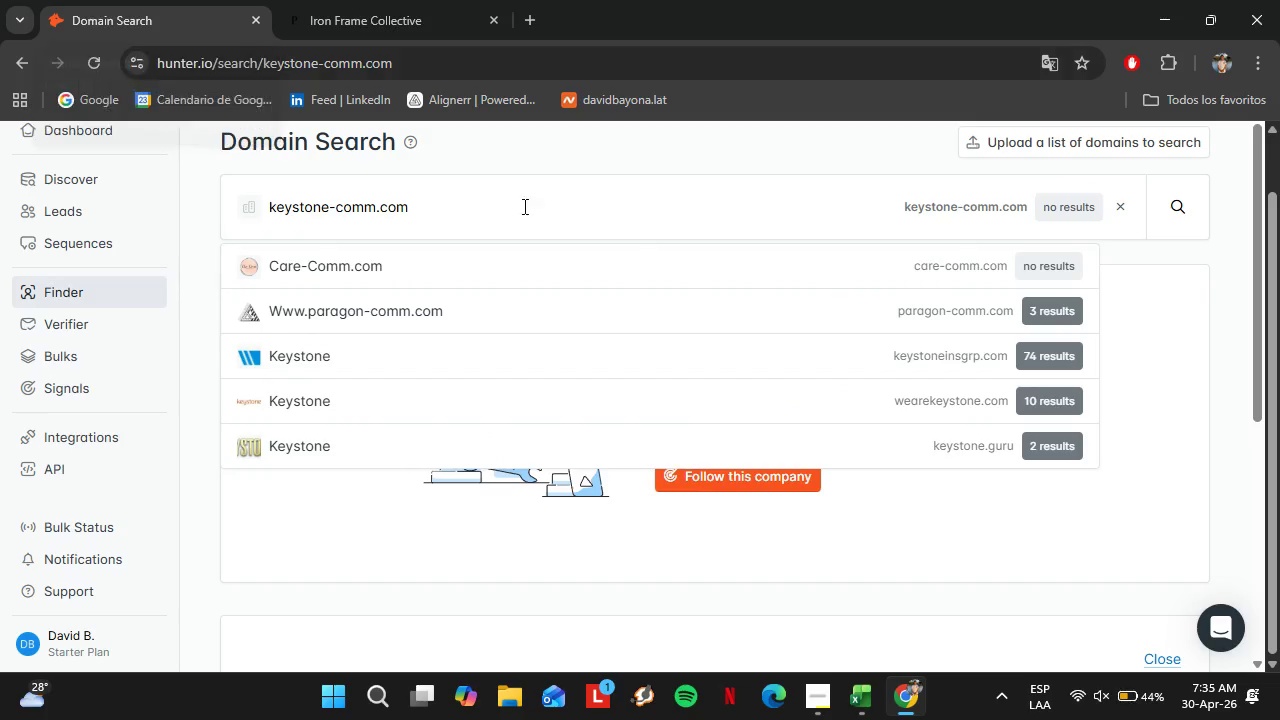 
left_click([1176, 218])
 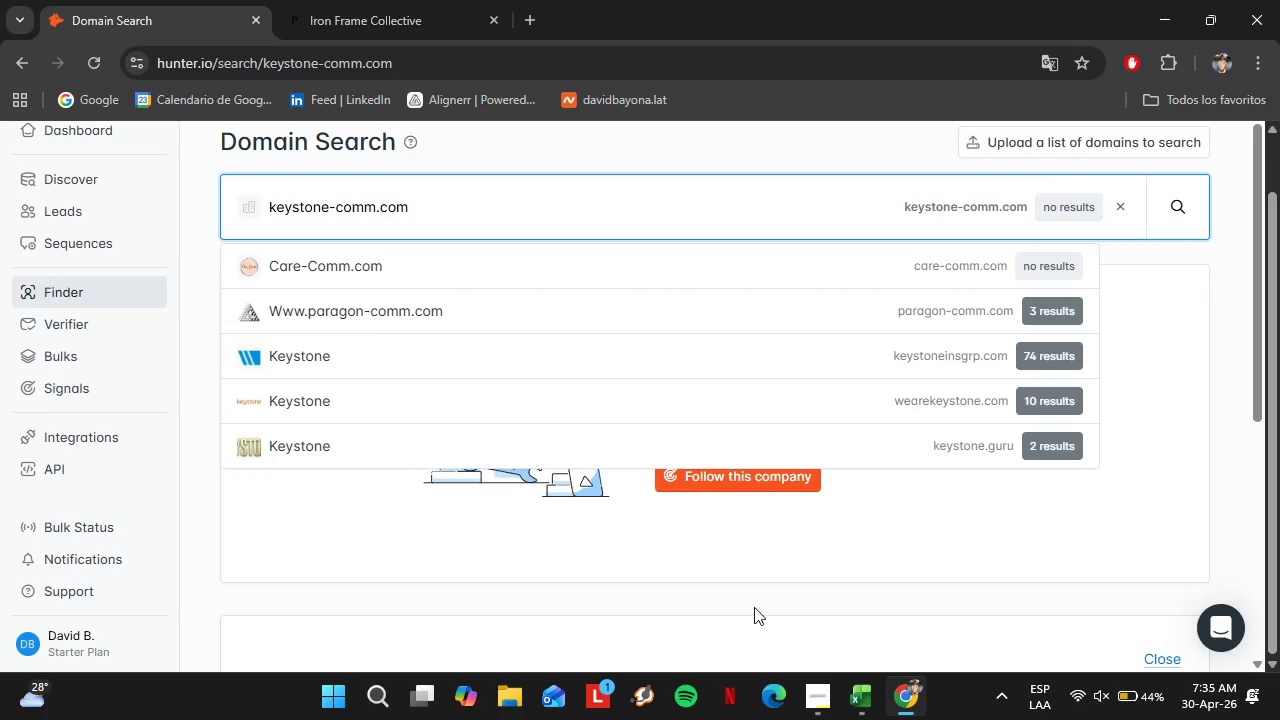 
left_click([857, 689])
 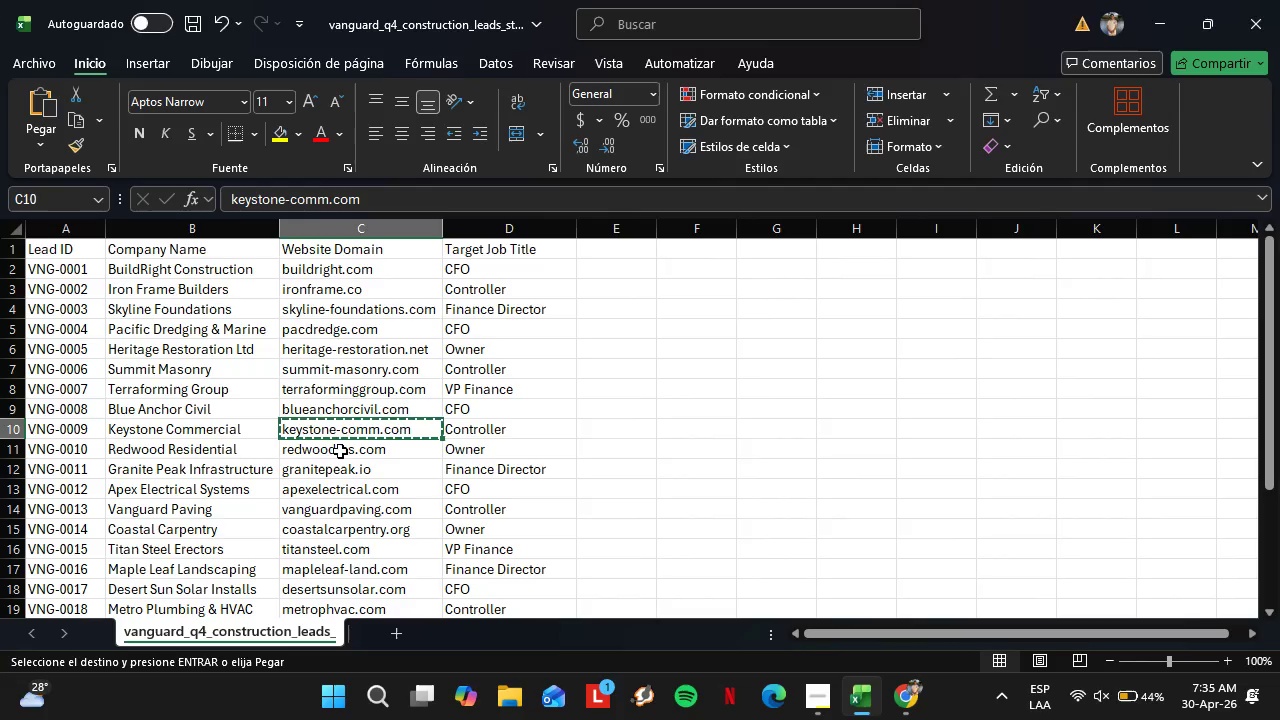 
left_click([336, 454])
 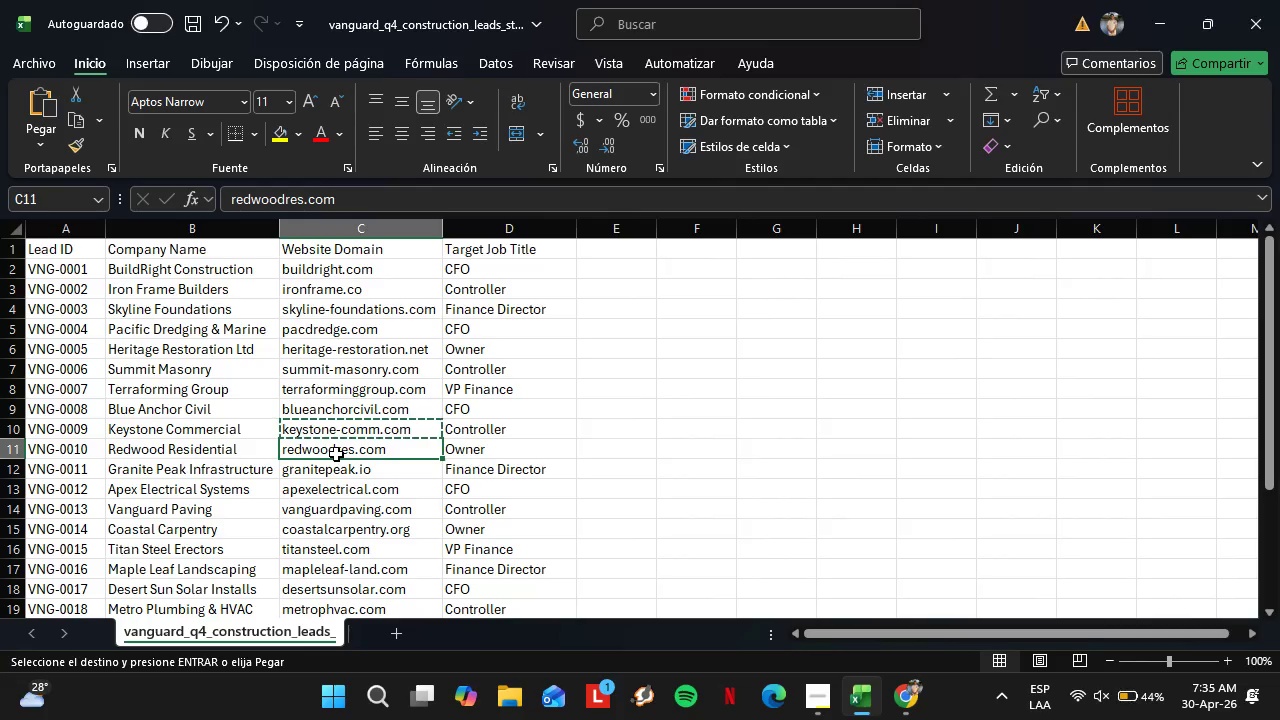 
key(Control+ControlLeft)
 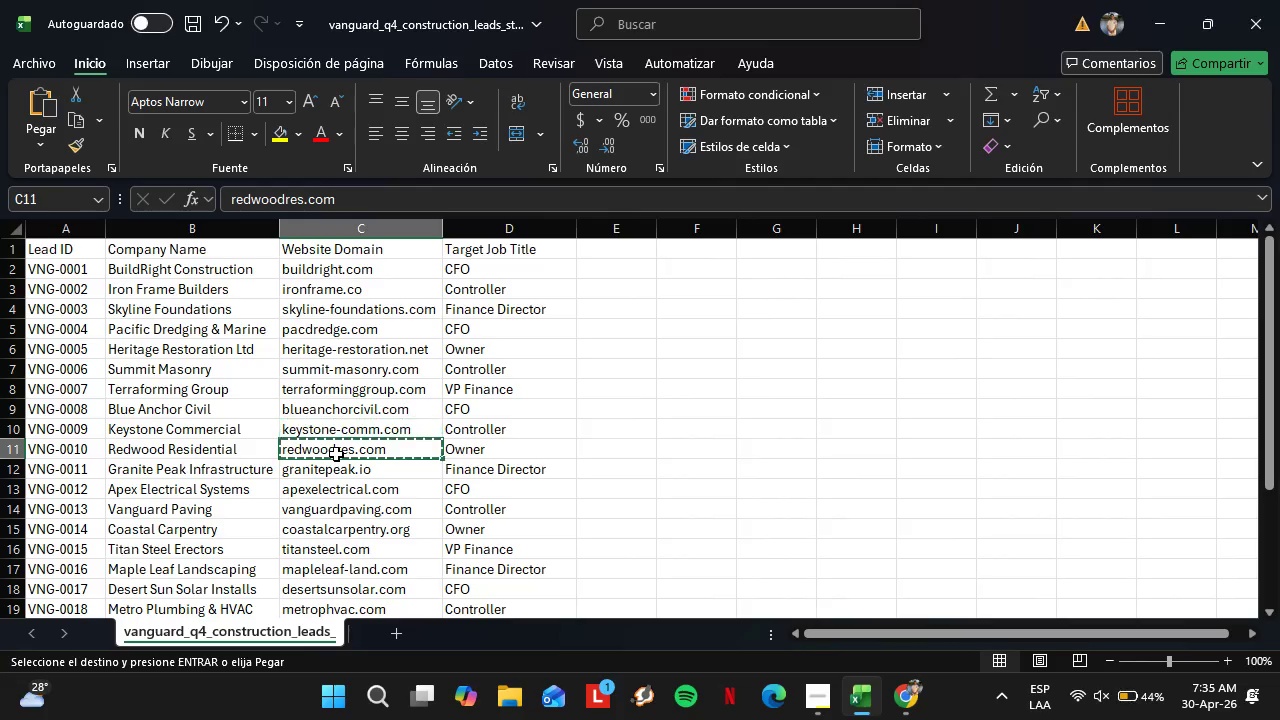 
key(Control+C)
 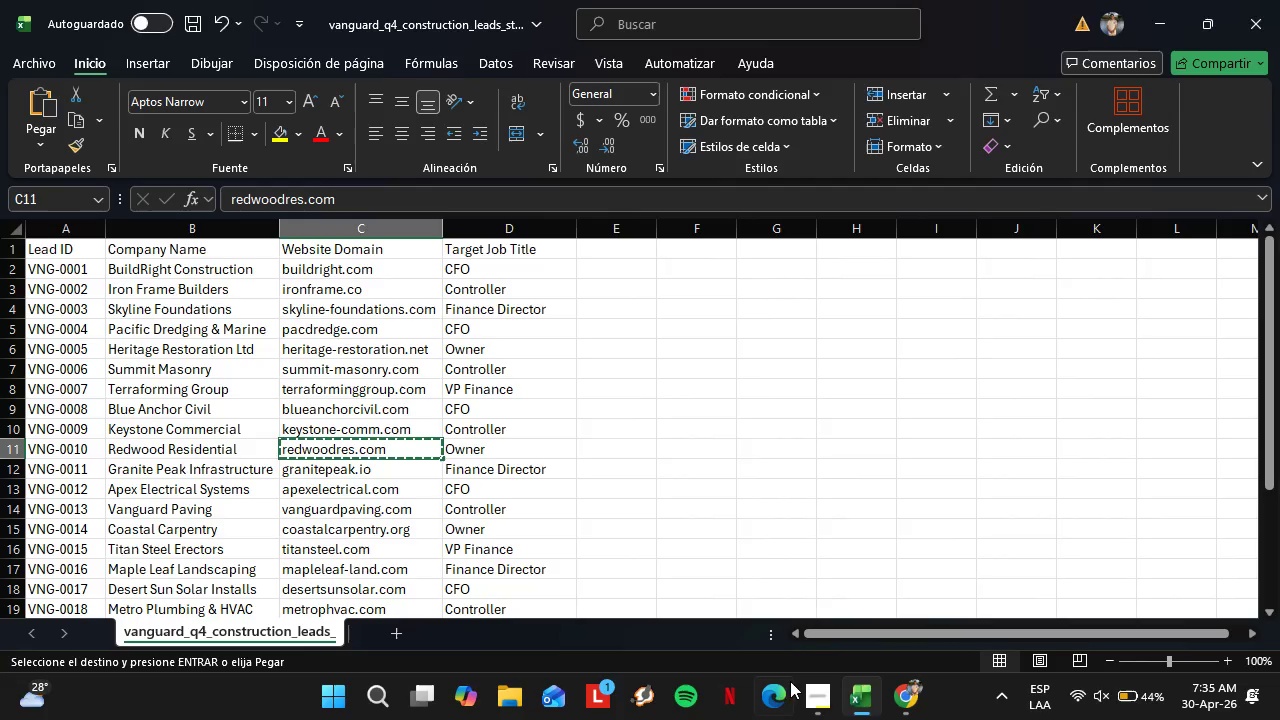 
left_click([912, 702])
 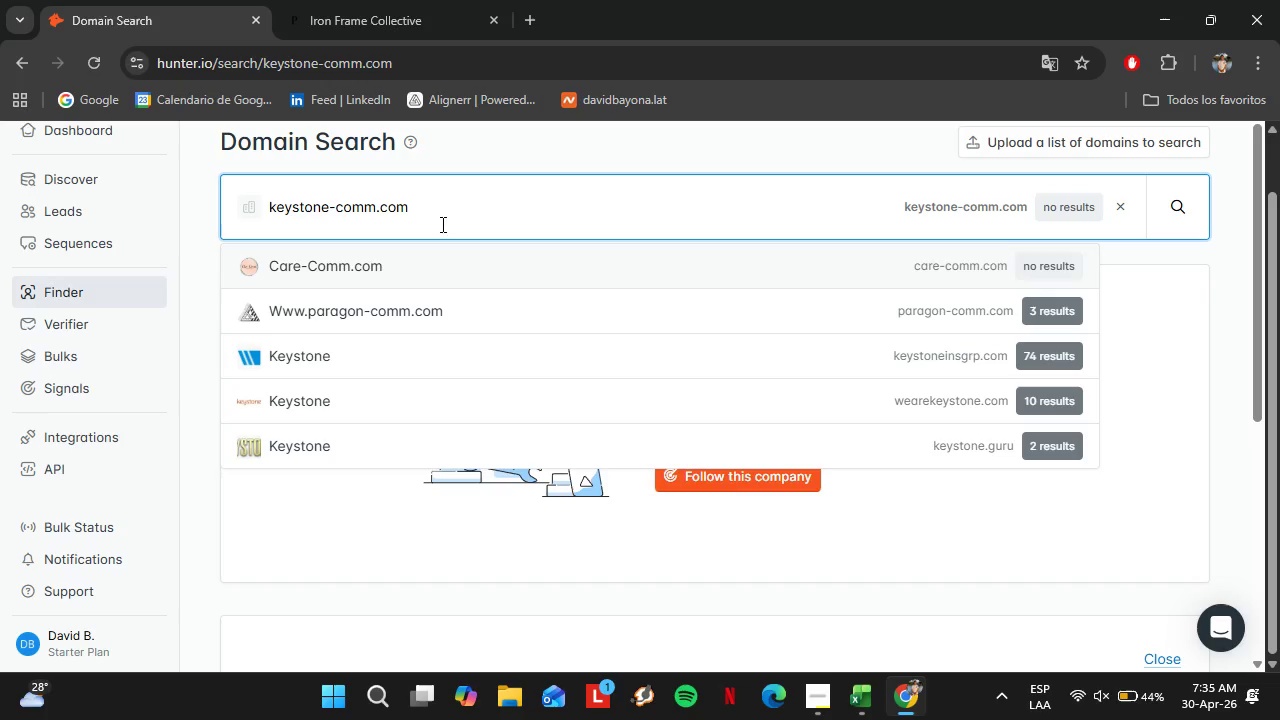 
left_click_drag(start_coordinate=[436, 217], to_coordinate=[230, 184])
 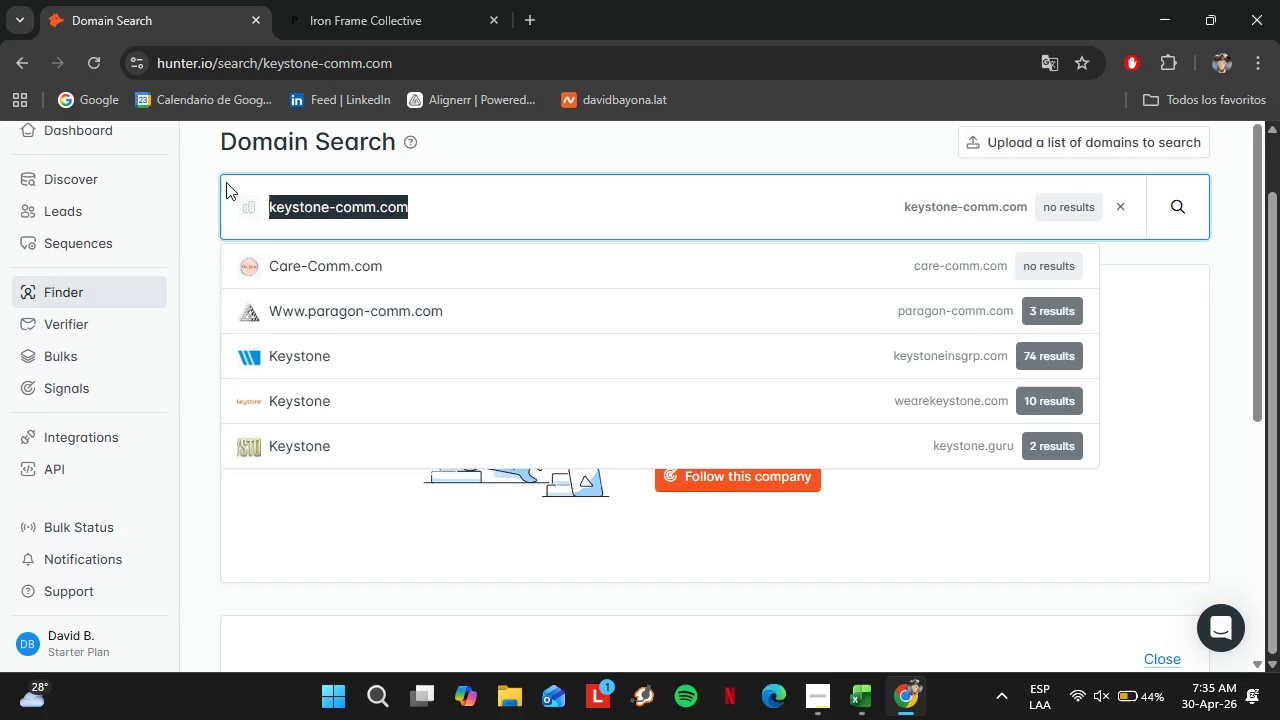 
key(Control+V)
 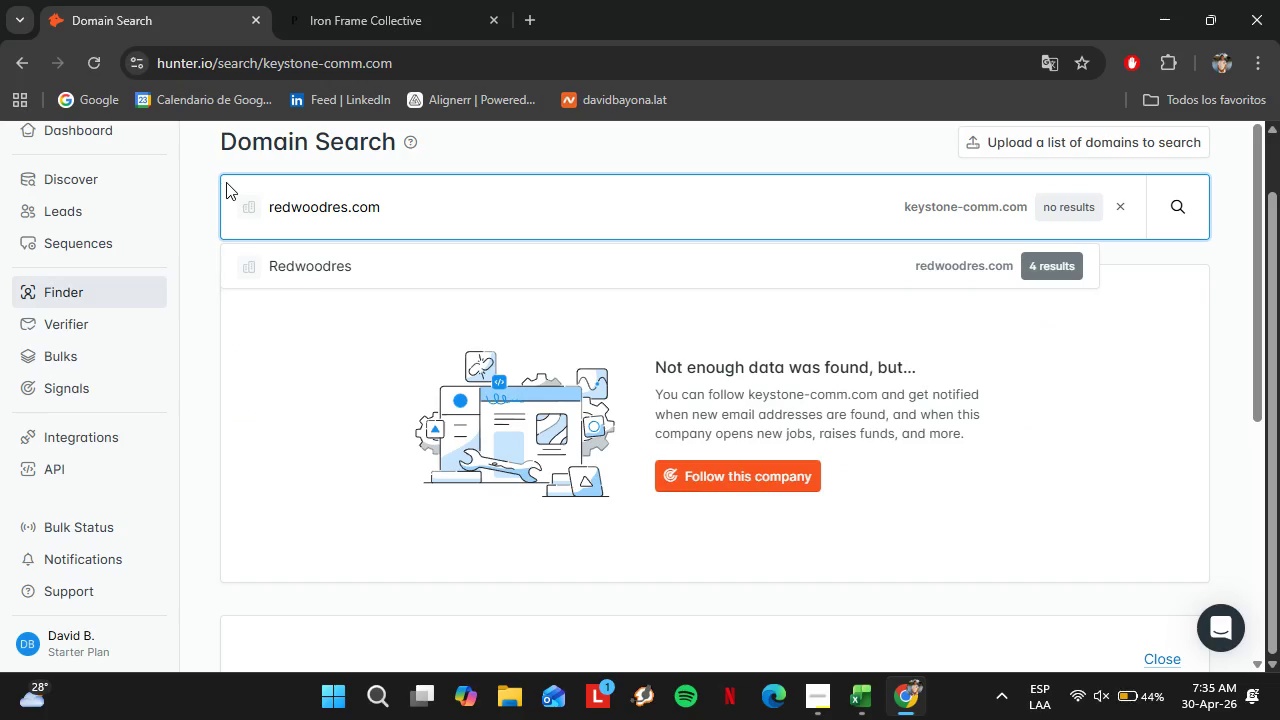 
key(Enter)
 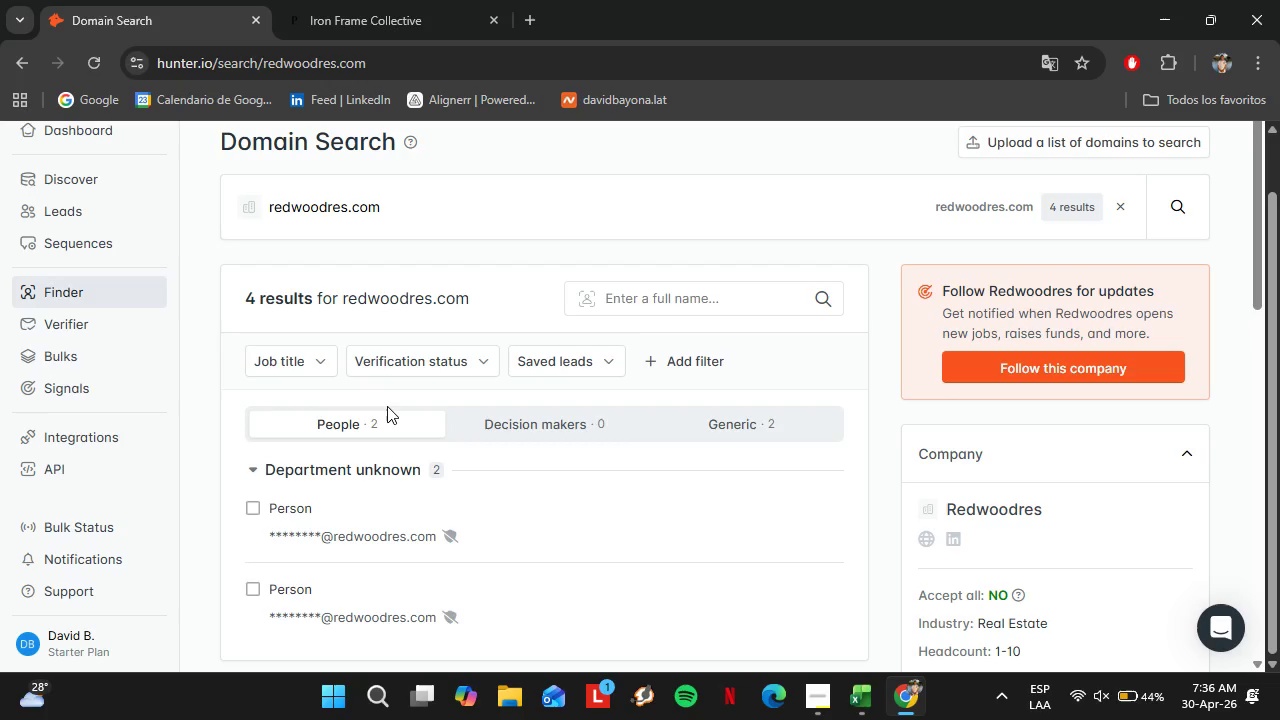 
wait(15.64)
 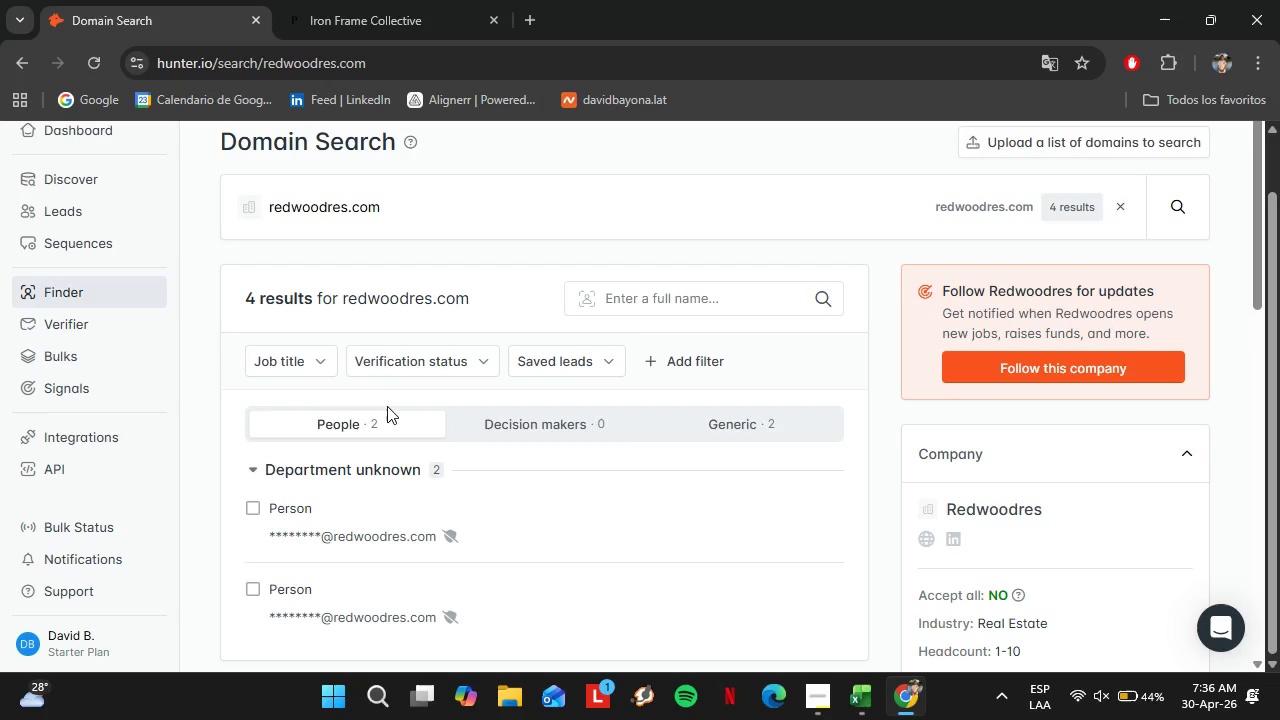 
left_click([860, 711])
 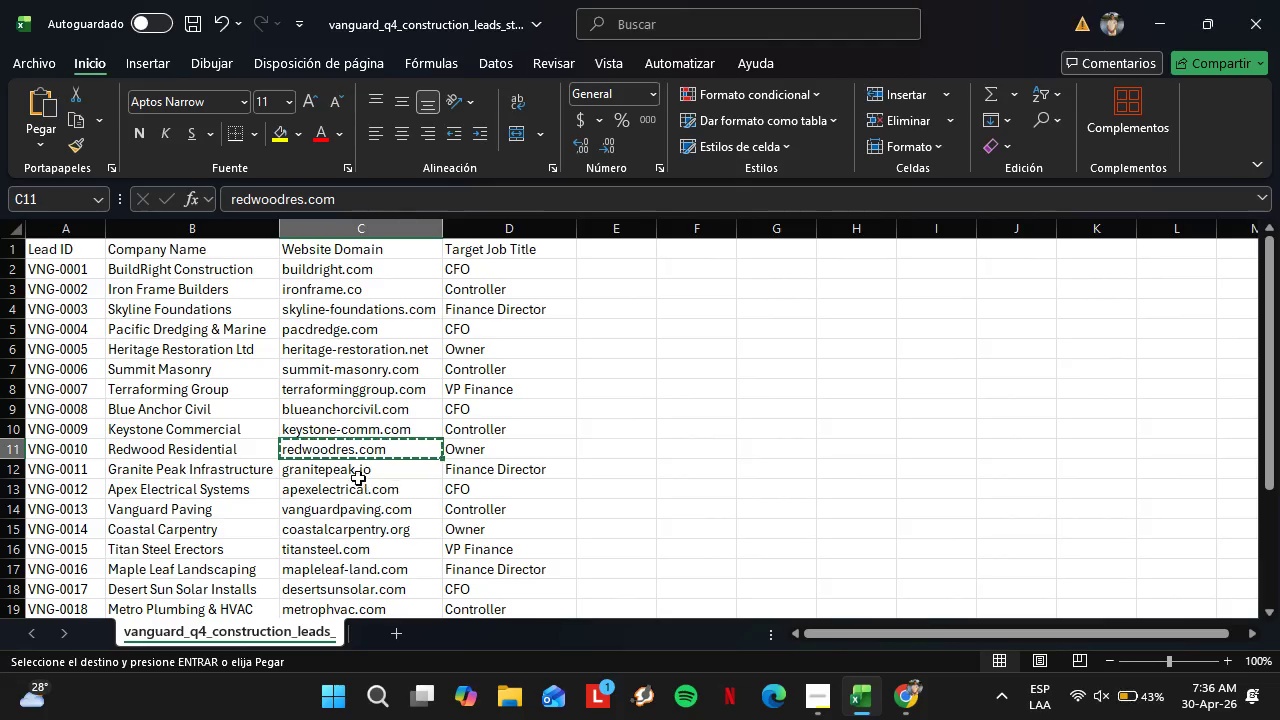 
left_click([353, 472])
 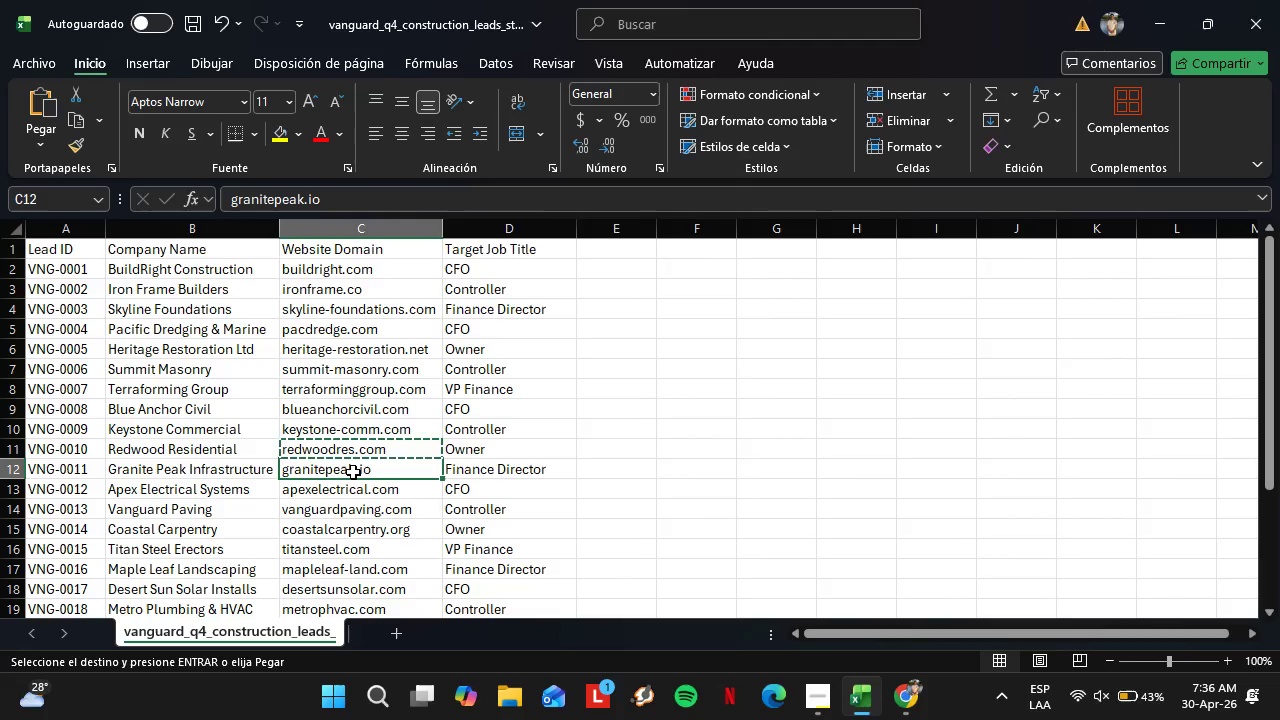 
key(Control+C)
 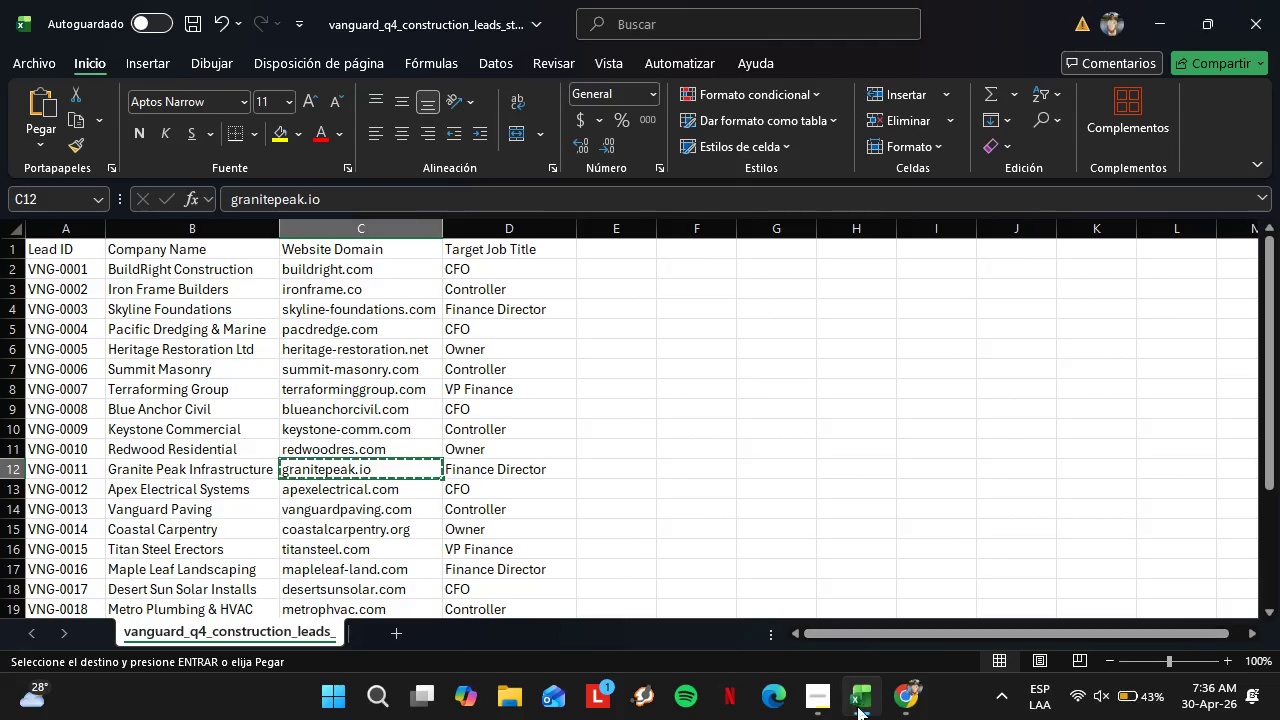 
left_click([897, 702])
 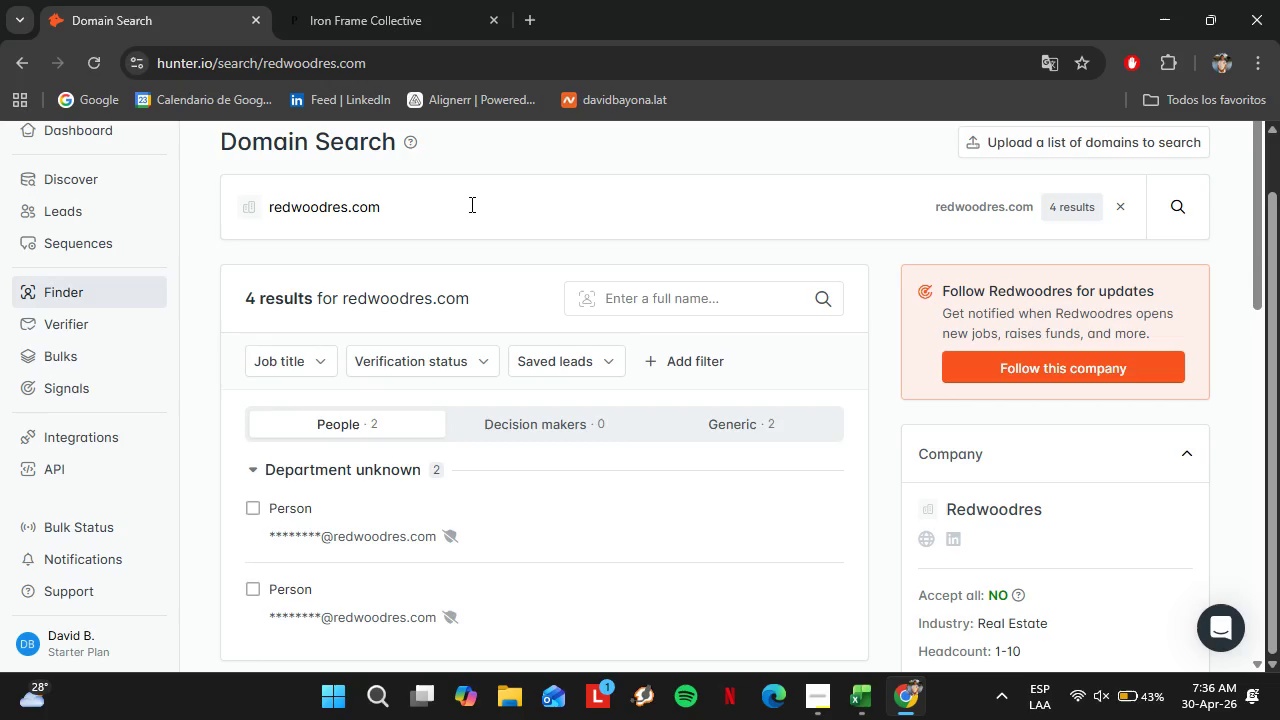 
left_click_drag(start_coordinate=[461, 204], to_coordinate=[217, 200])
 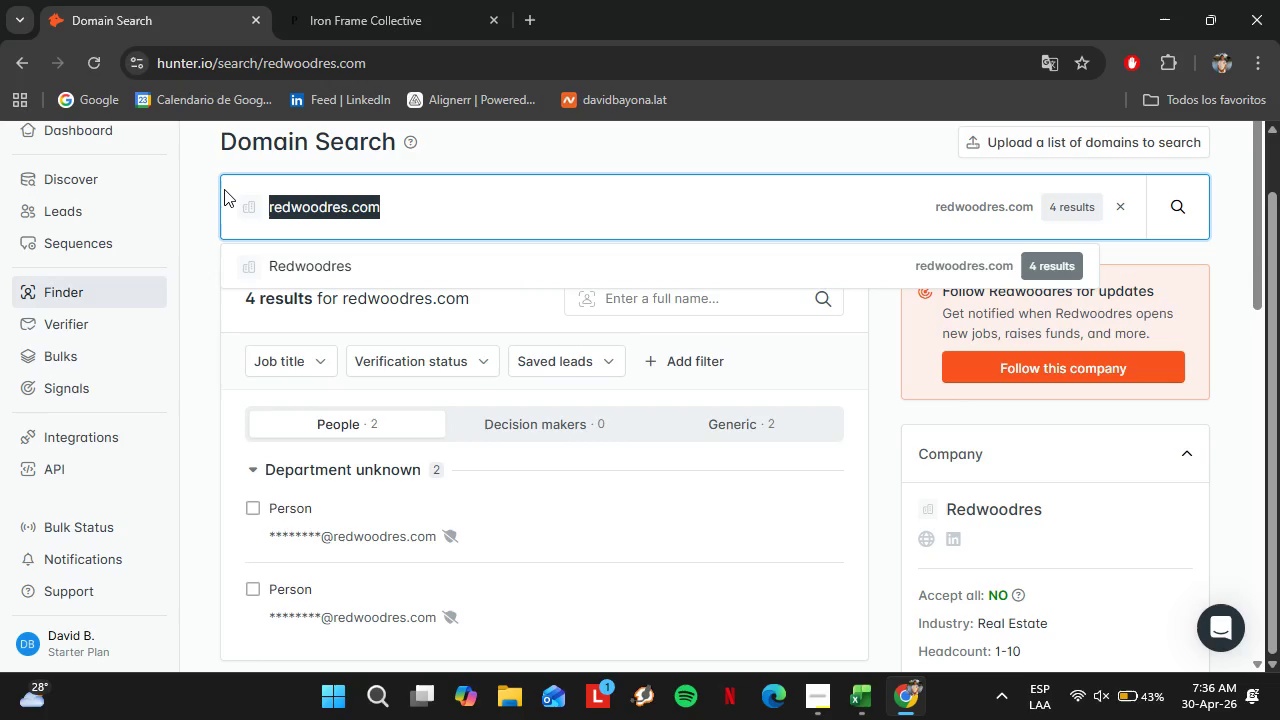 
key(Control+V)
 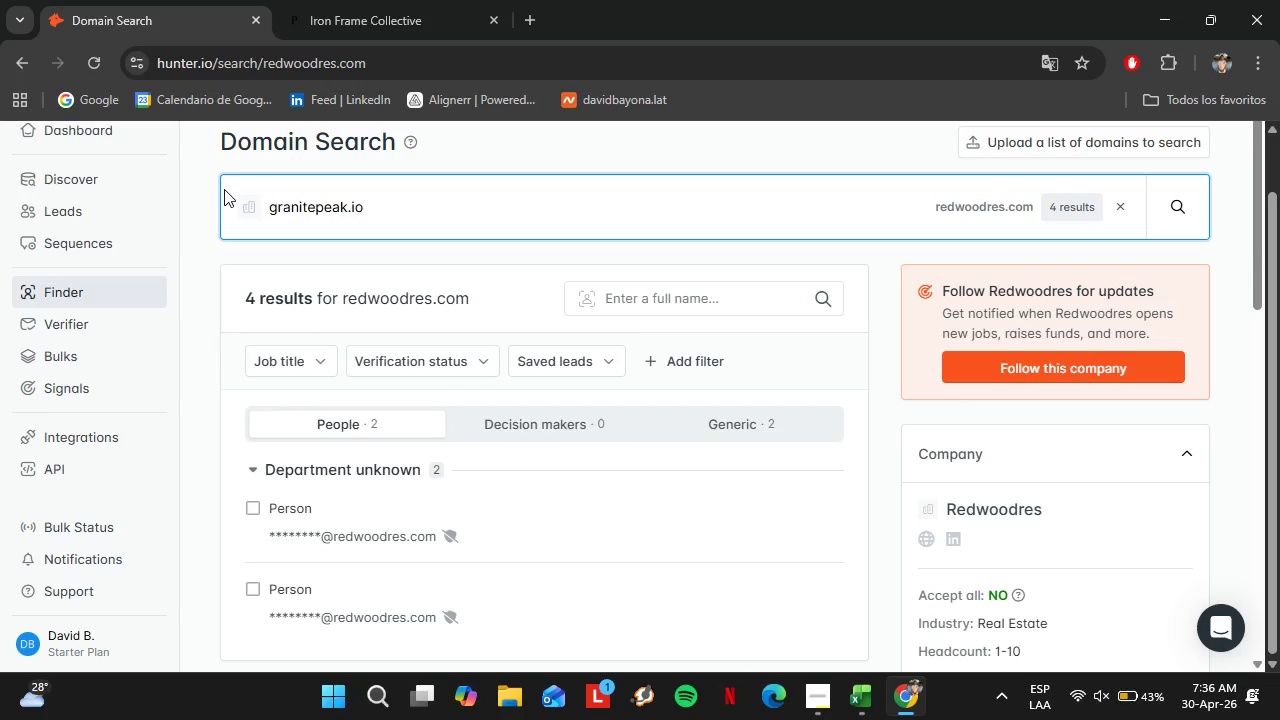 
key(Enter)
 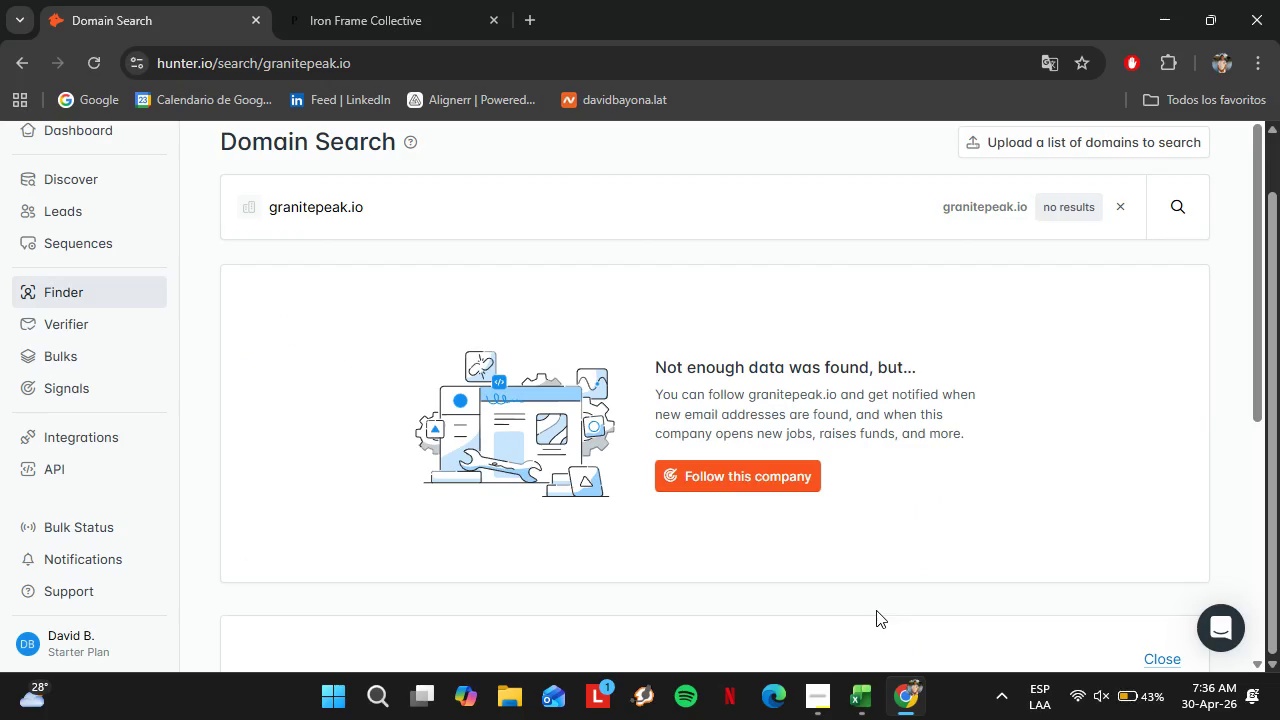 
left_click([869, 704])
 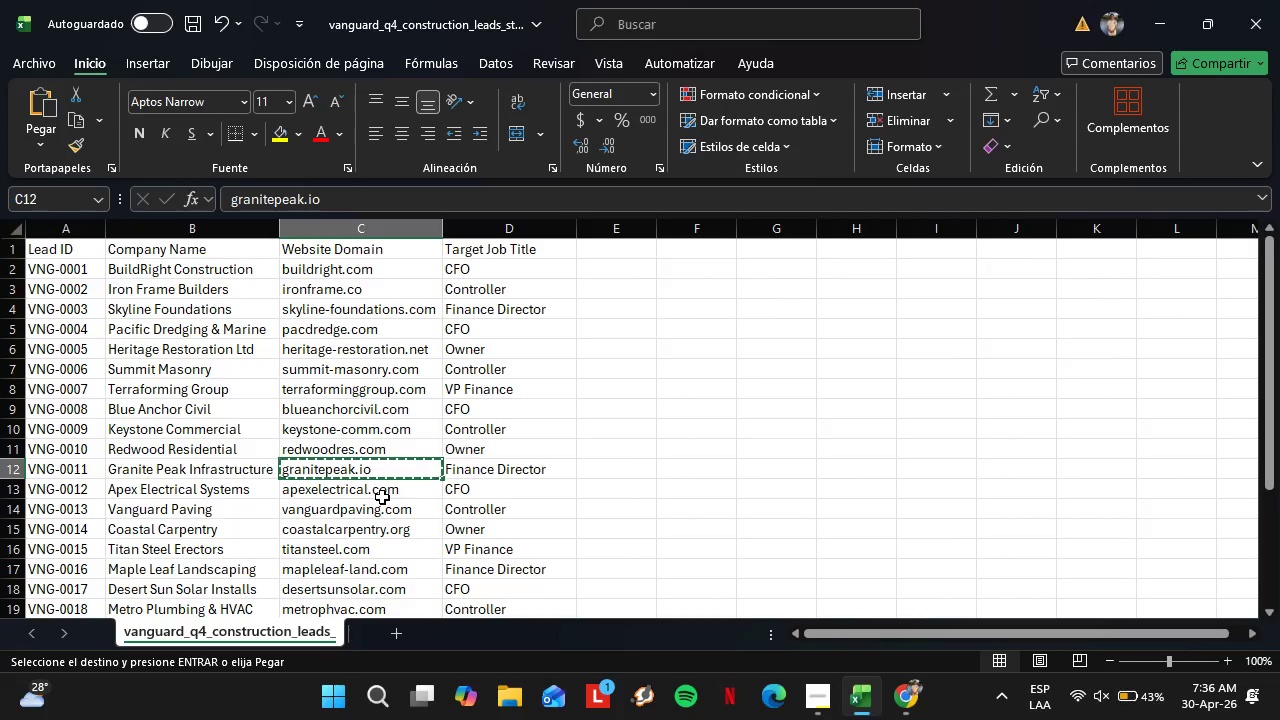 
left_click([382, 497])
 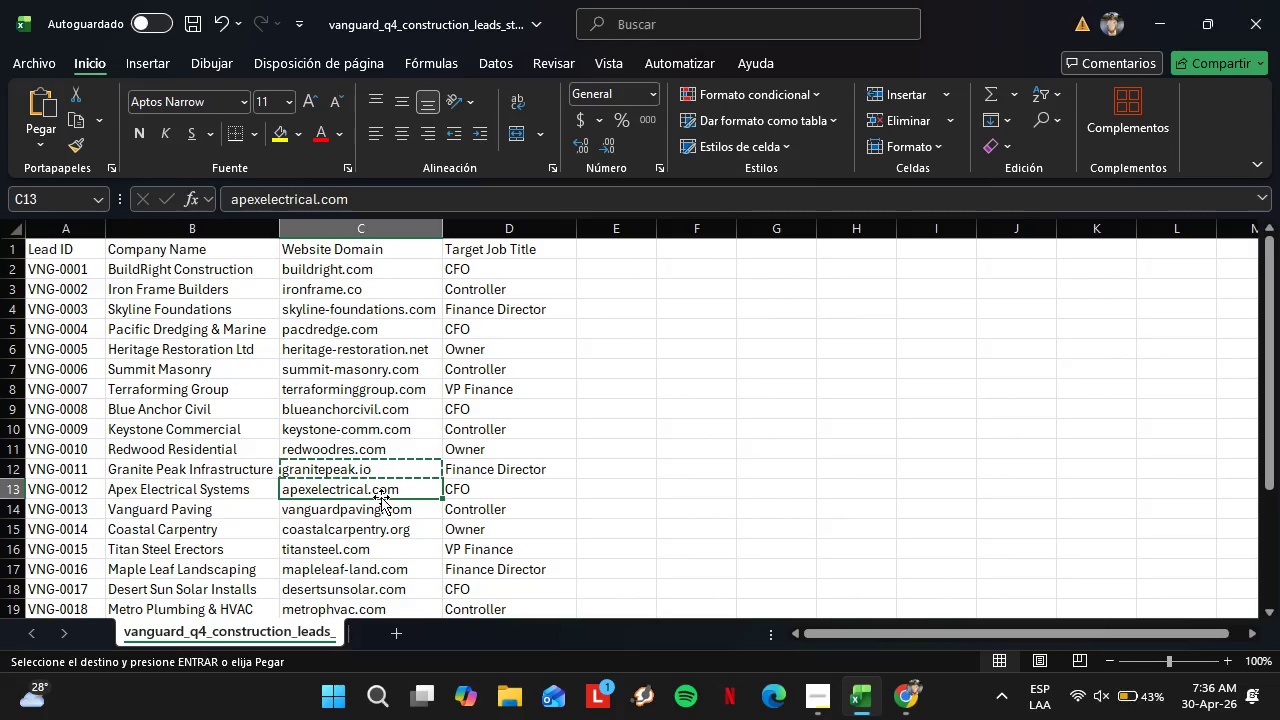 
key(Control+C)
 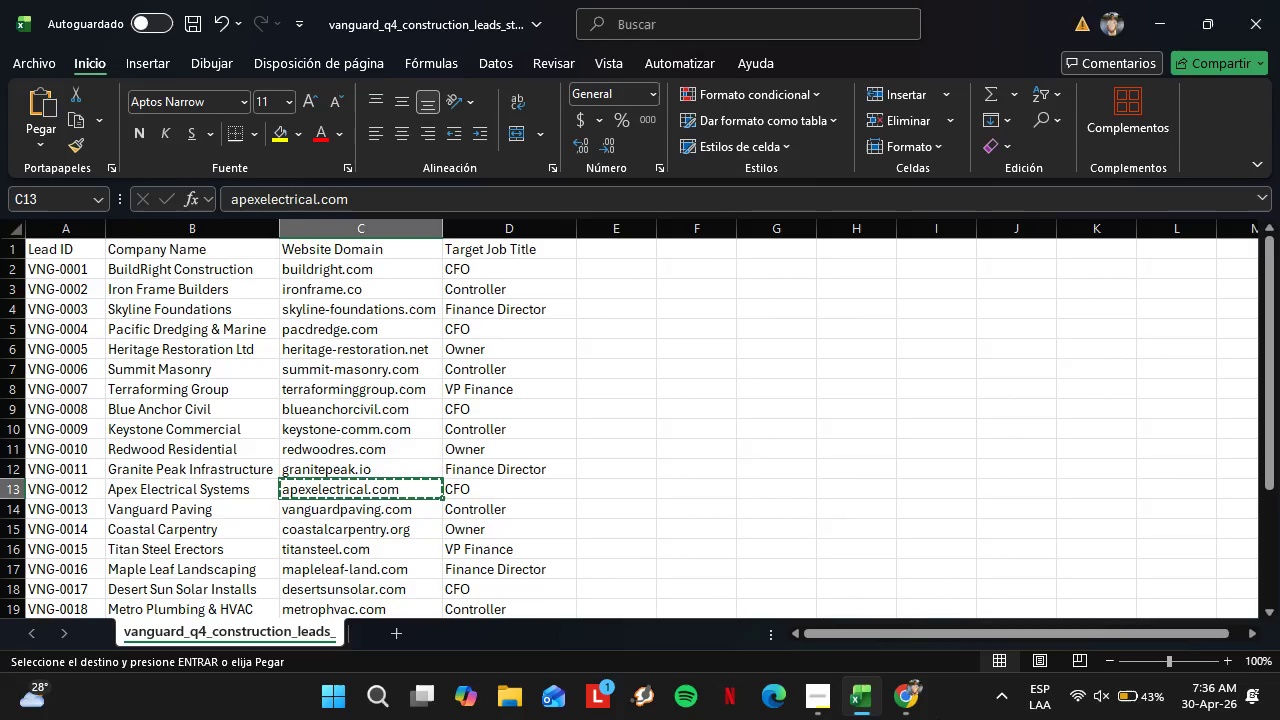 
left_click([903, 693])
 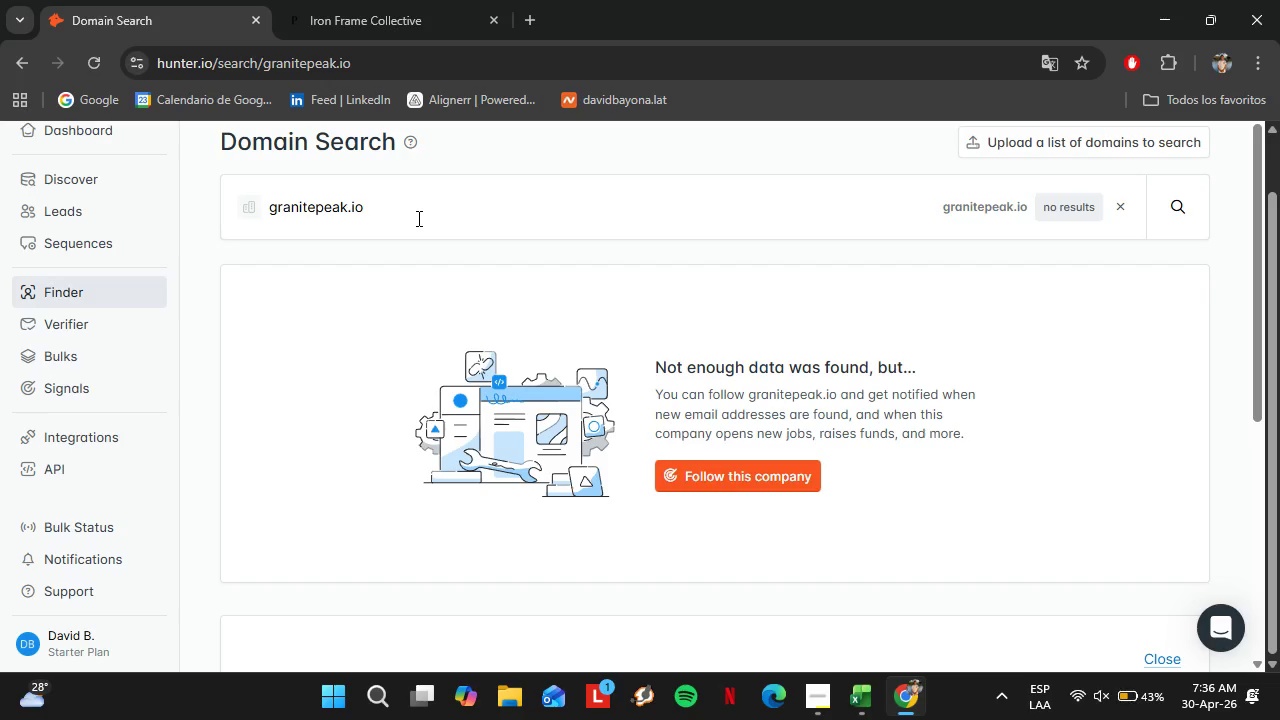 
left_click_drag(start_coordinate=[414, 216], to_coordinate=[178, 198])
 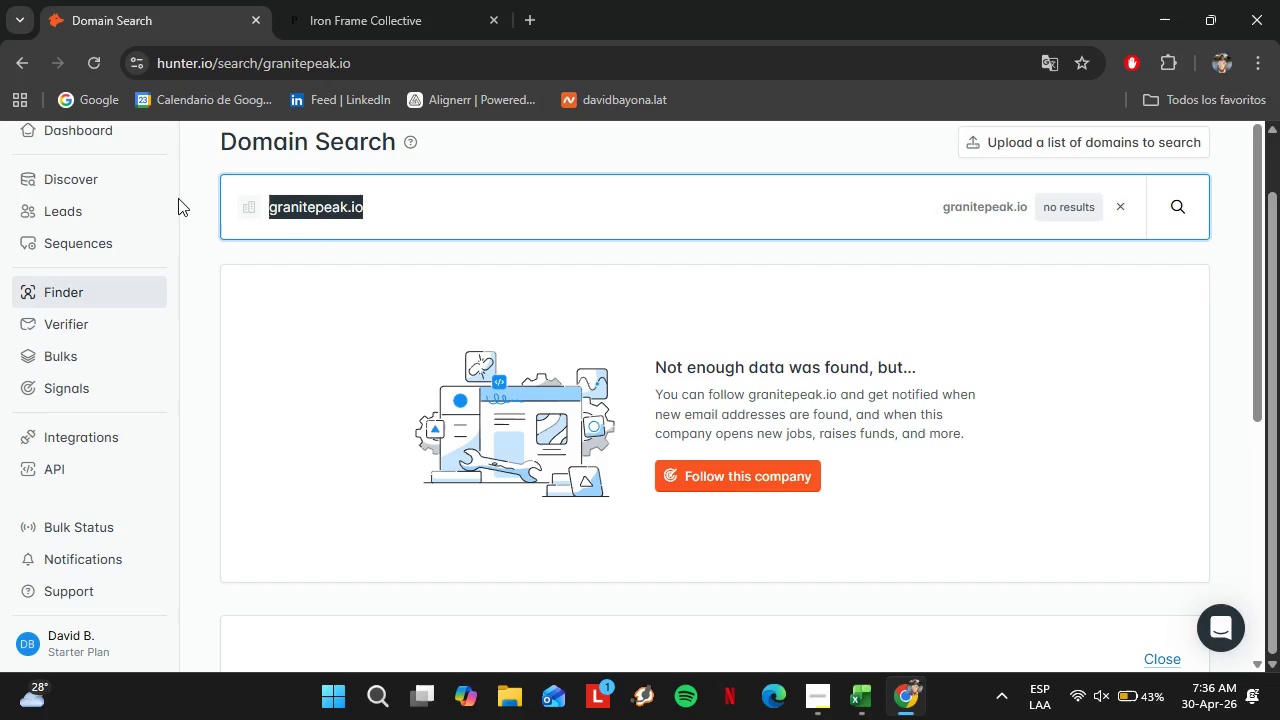 
key(Control+V)
 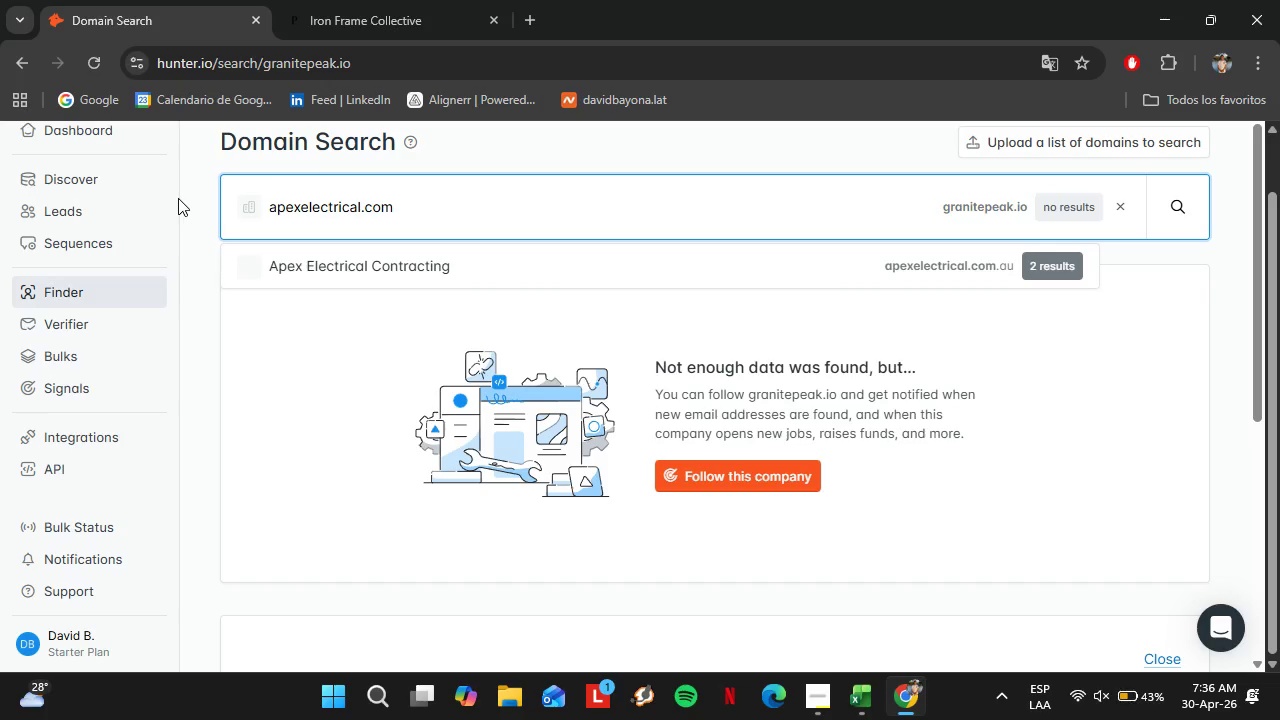 
key(Enter)
 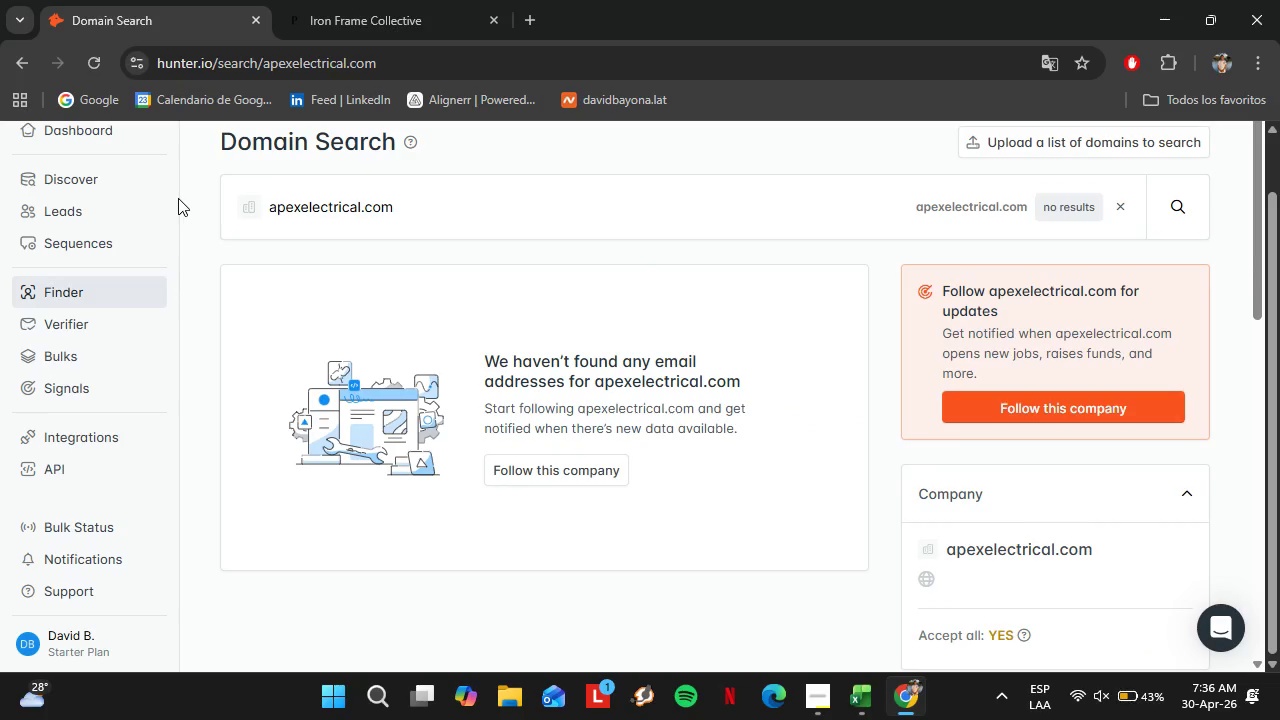 
wait(9.11)
 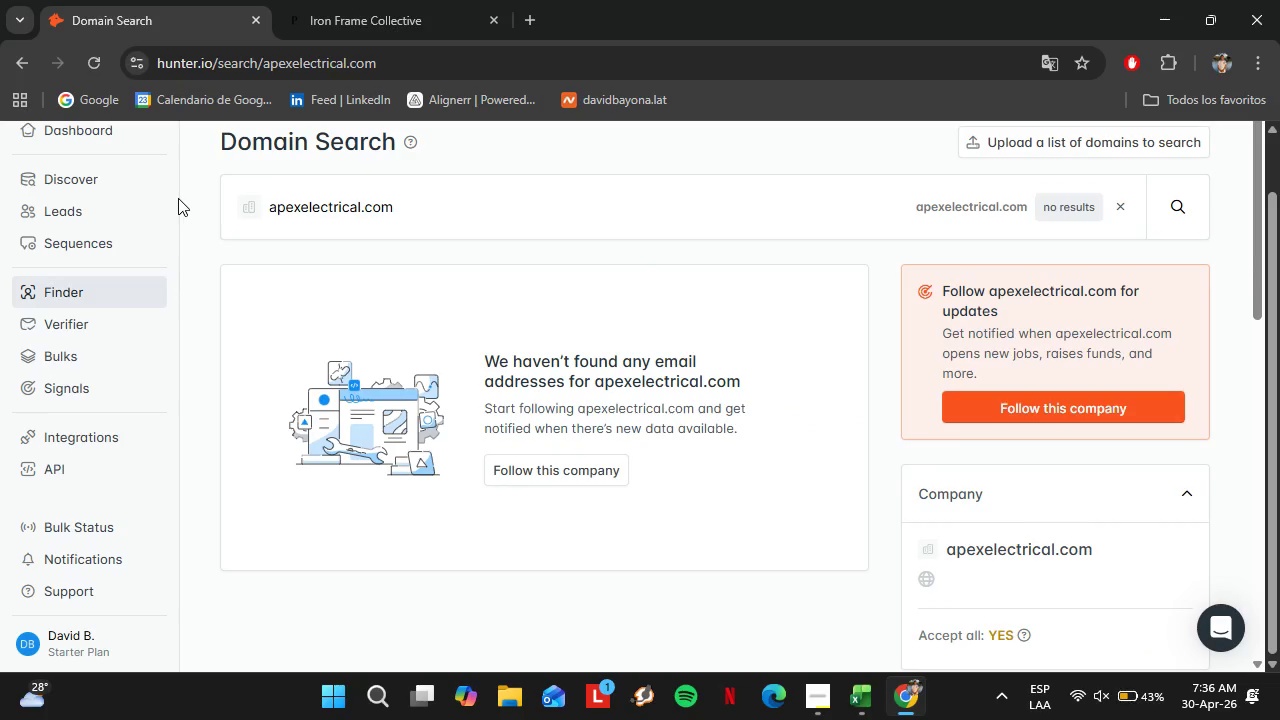 
left_click([867, 687])
 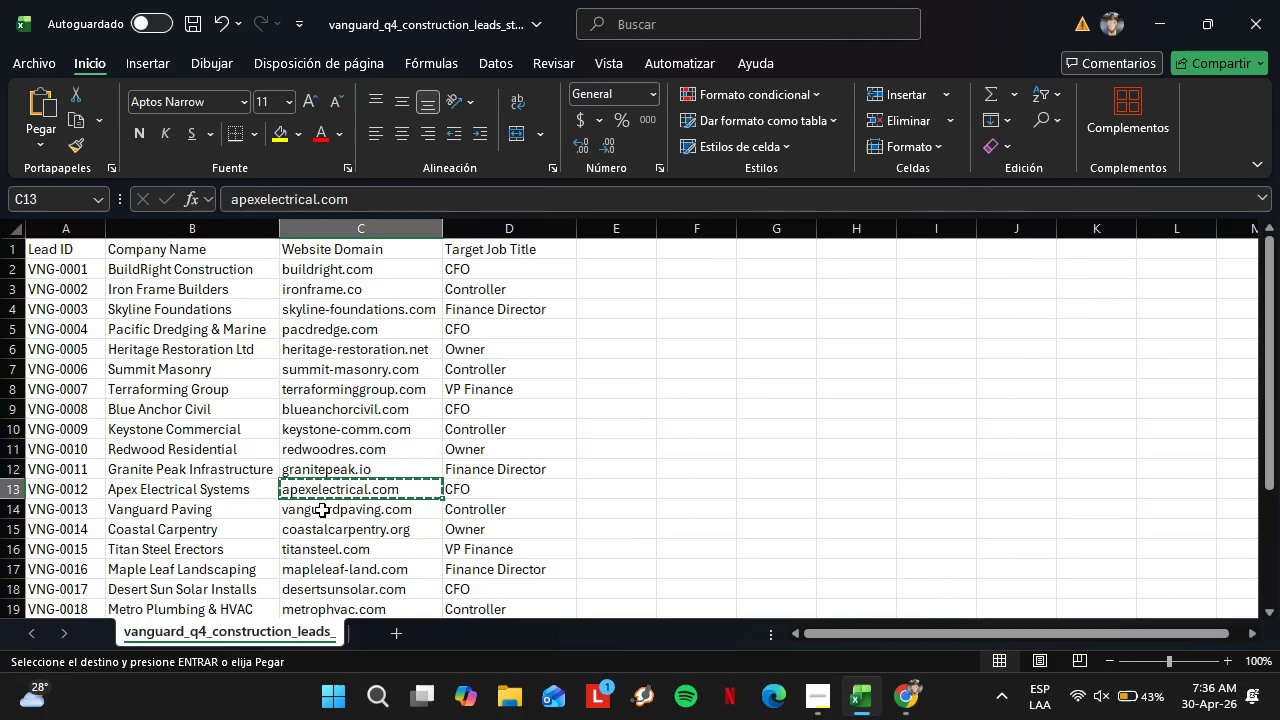 
left_click([321, 512])
 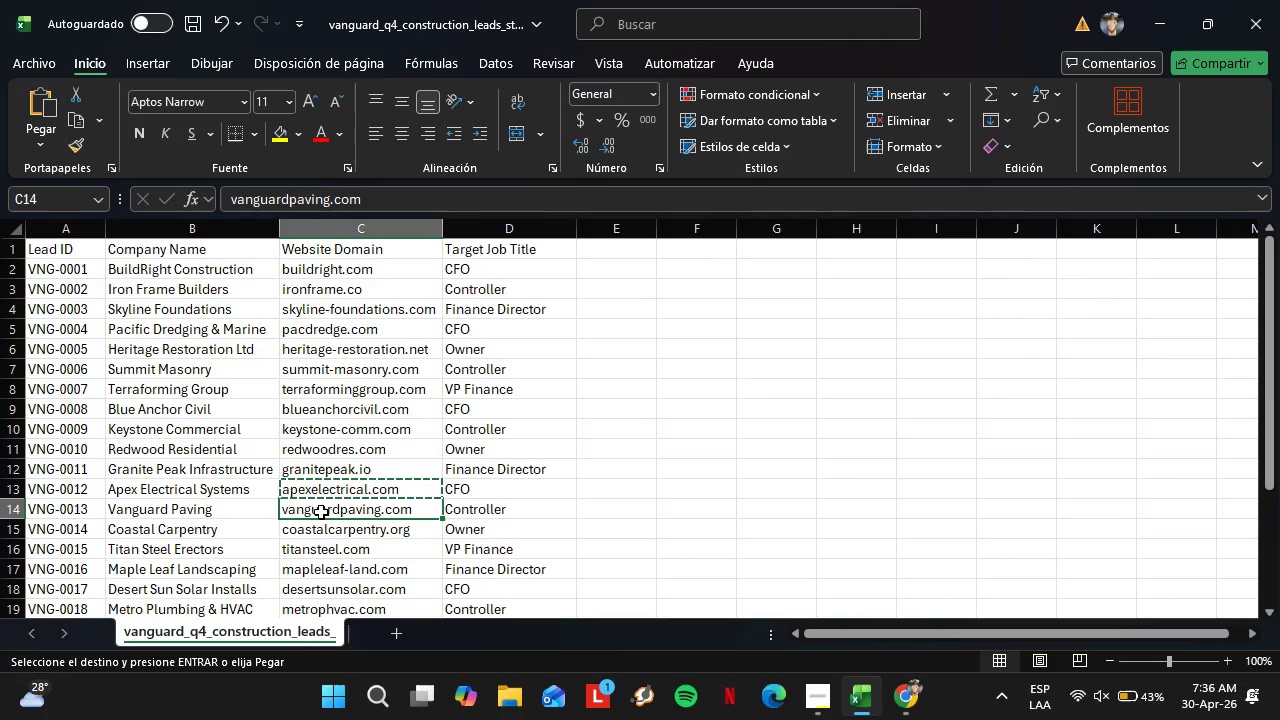 
key(Control+ControlLeft)
 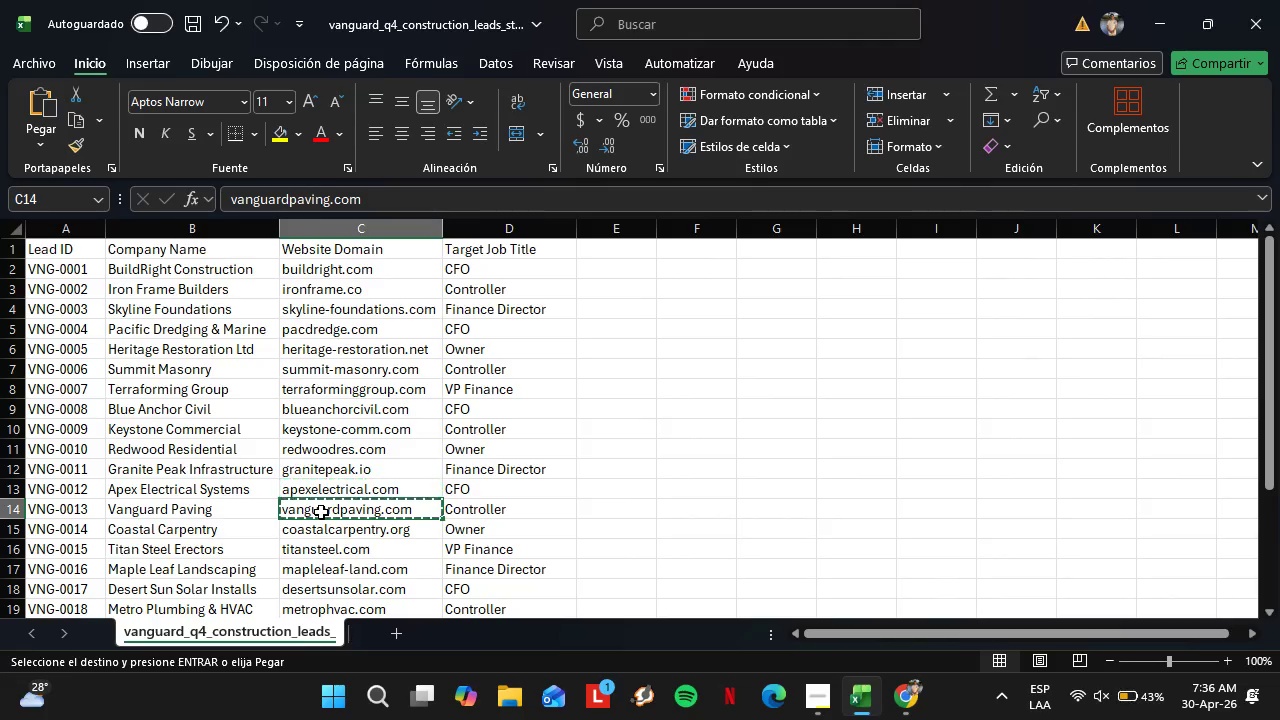 
key(Control+C)
 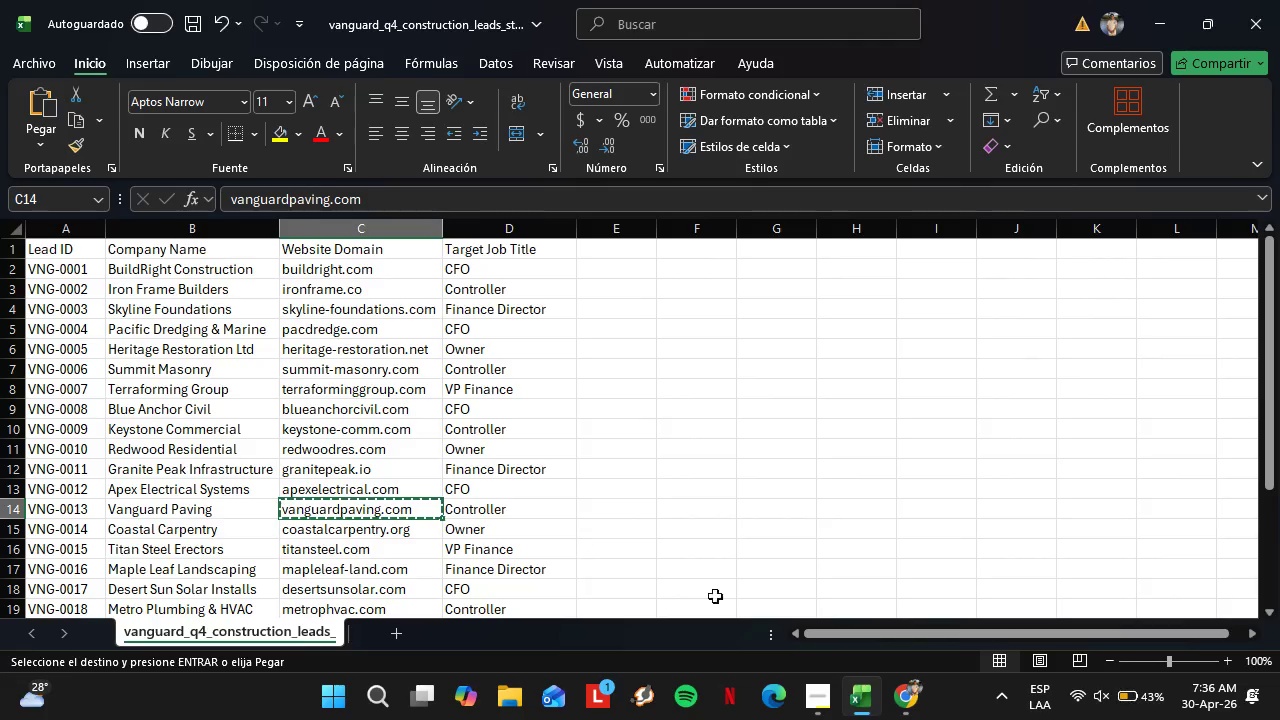 
left_click([905, 702])
 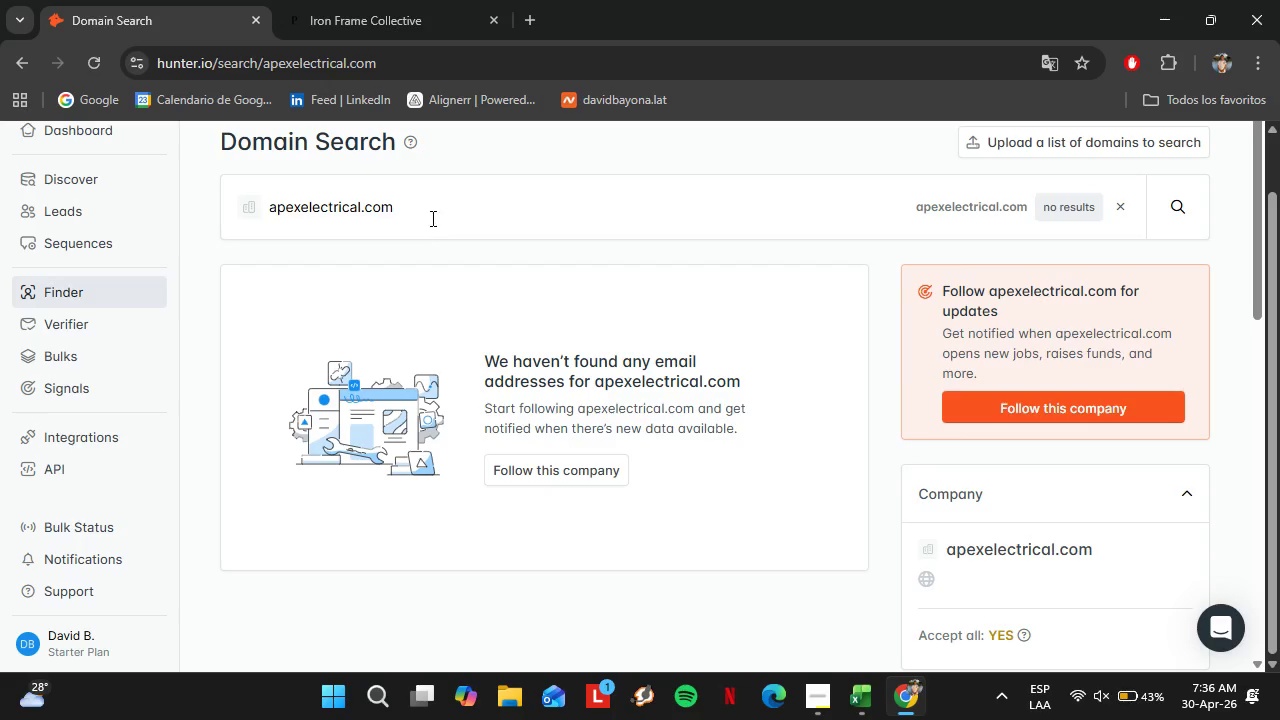 
left_click_drag(start_coordinate=[431, 218], to_coordinate=[250, 237])
 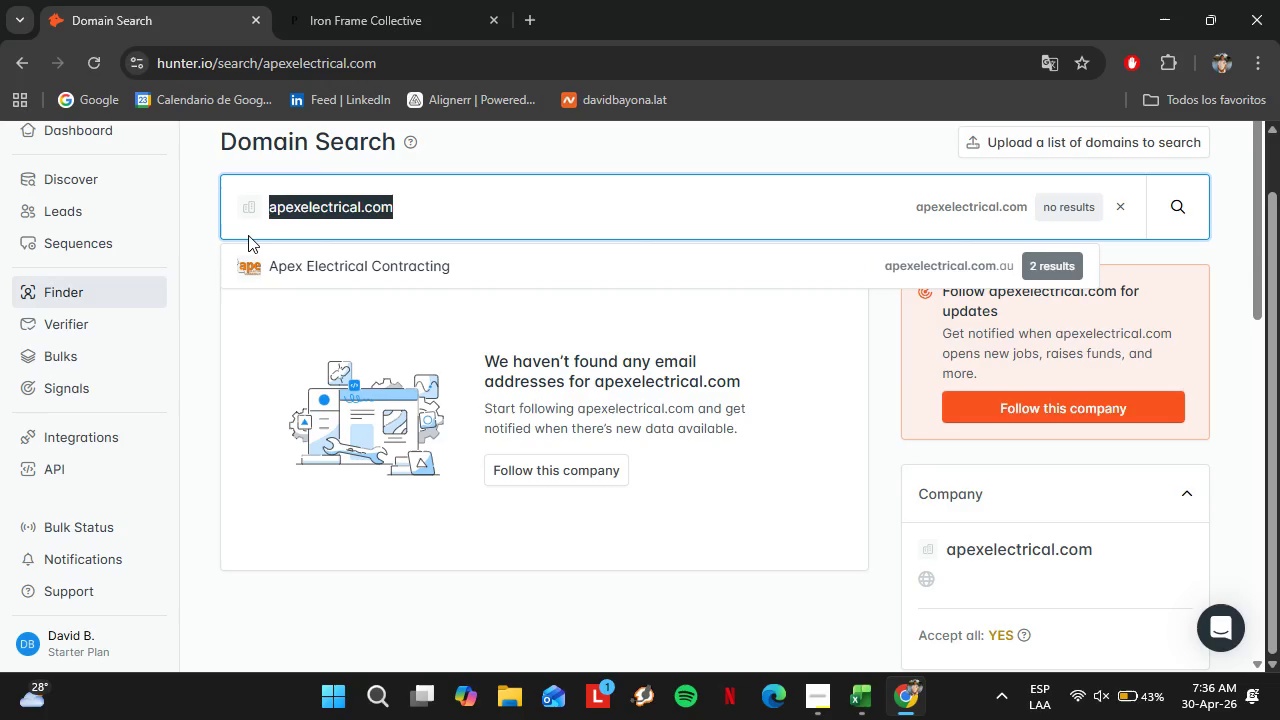 
key(Control+ControlLeft)
 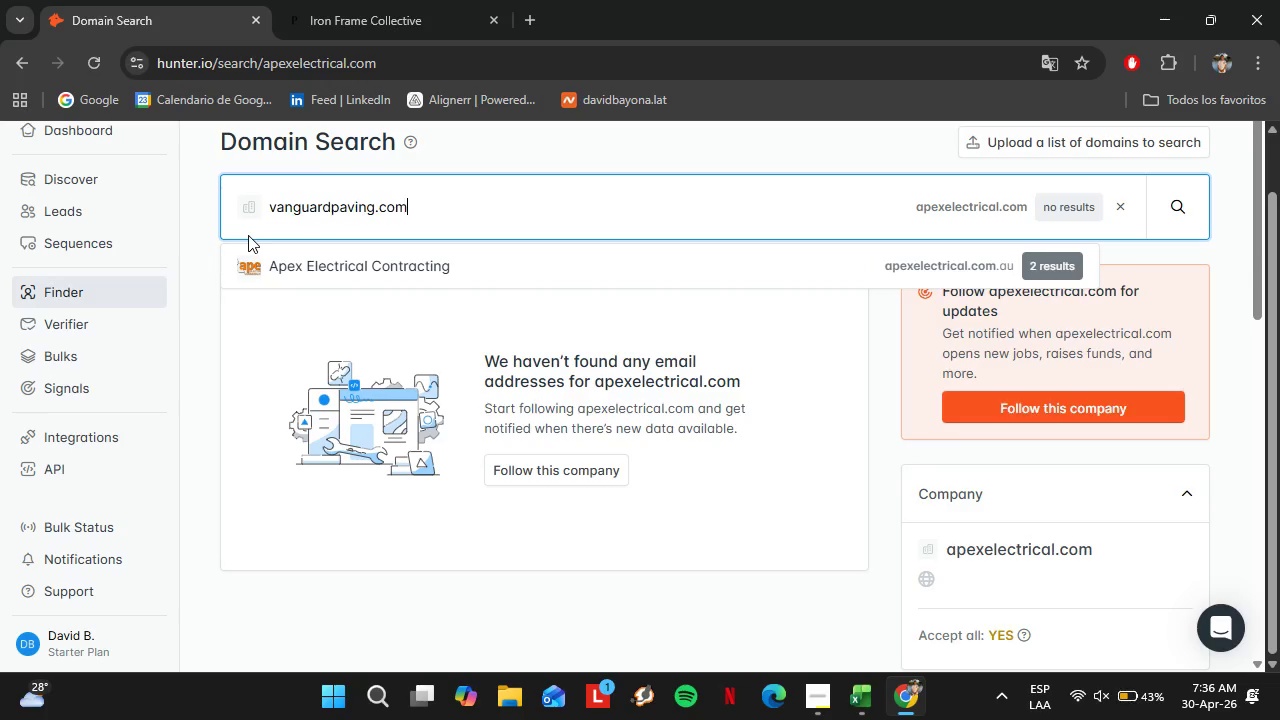 
key(Control+V)
 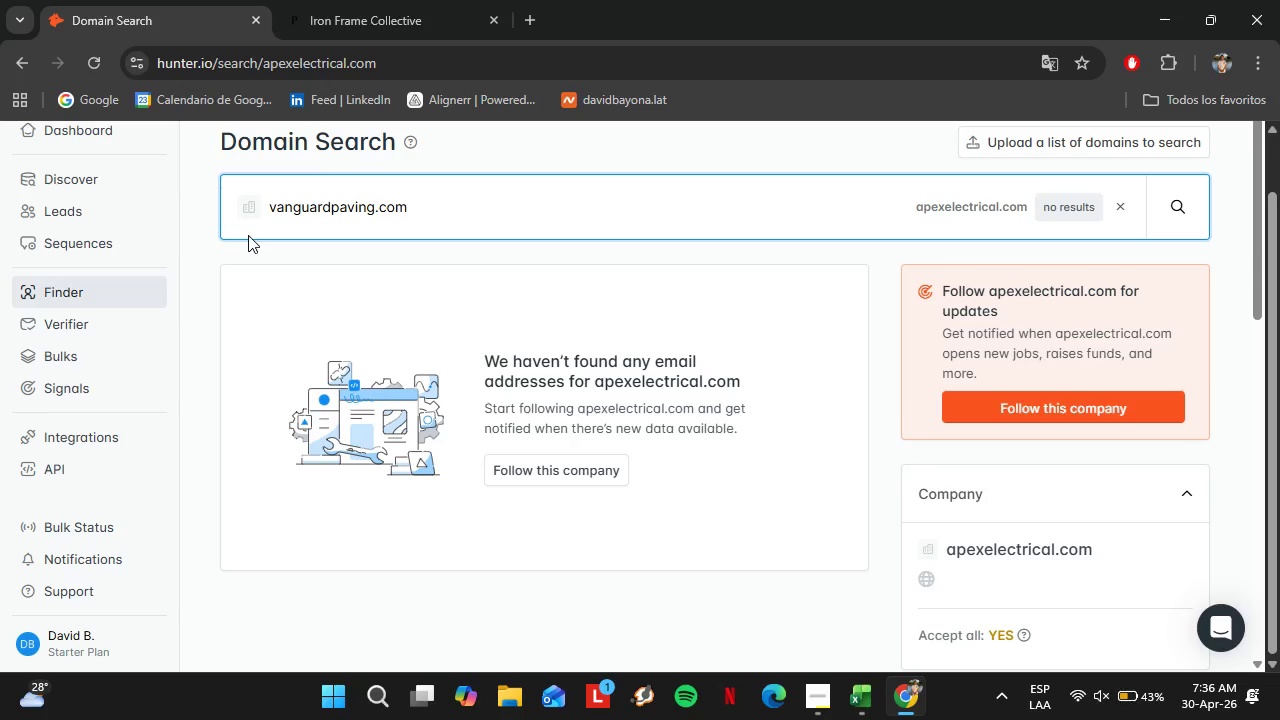 
key(Enter)
 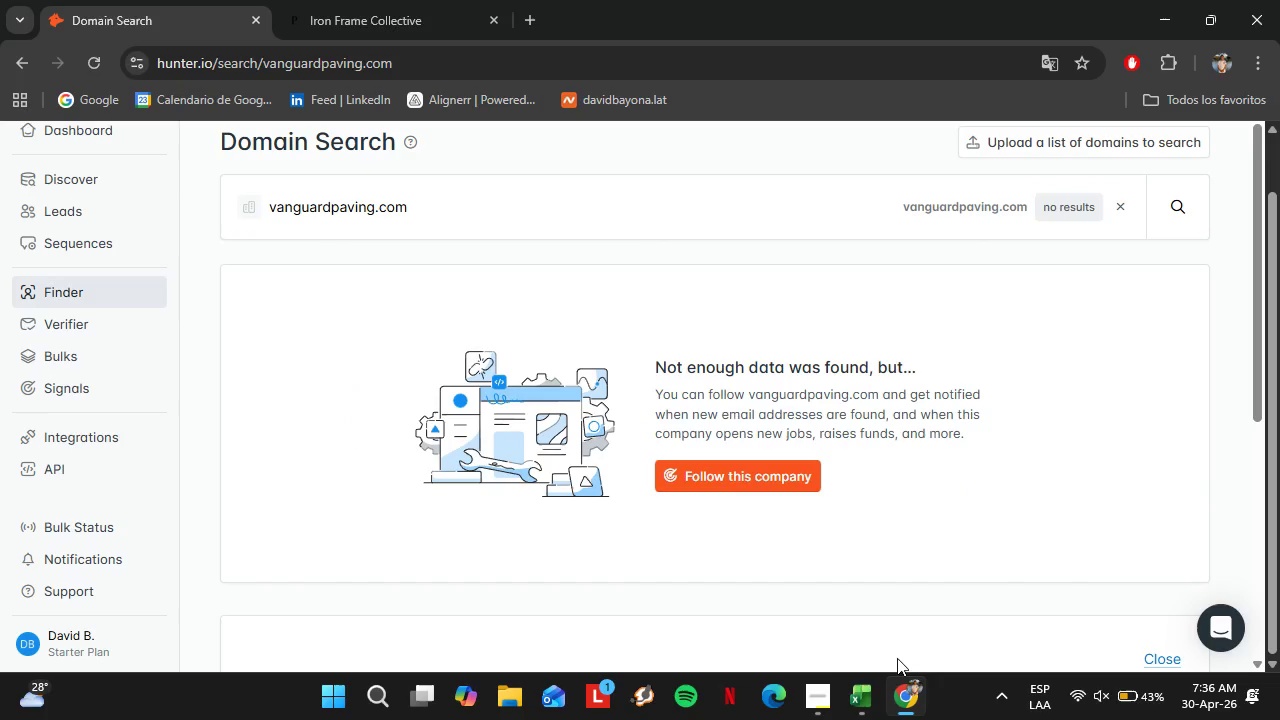 
left_click([867, 689])
 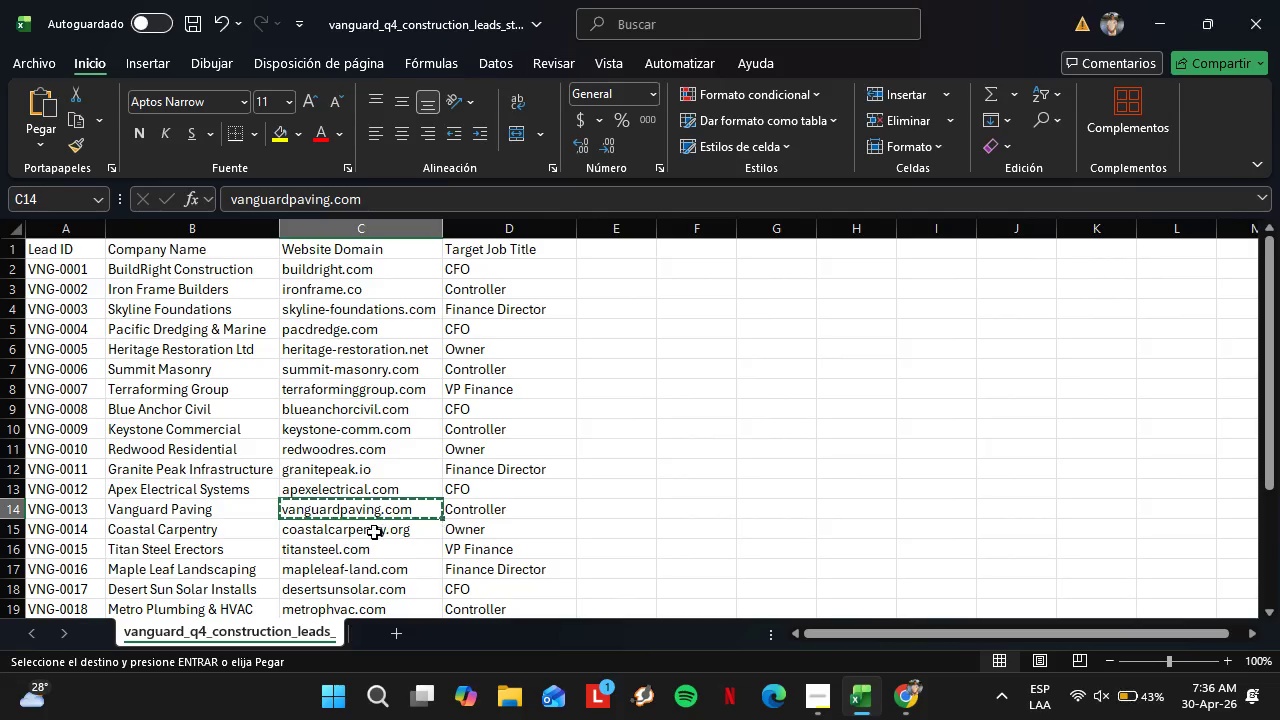 
left_click([372, 533])
 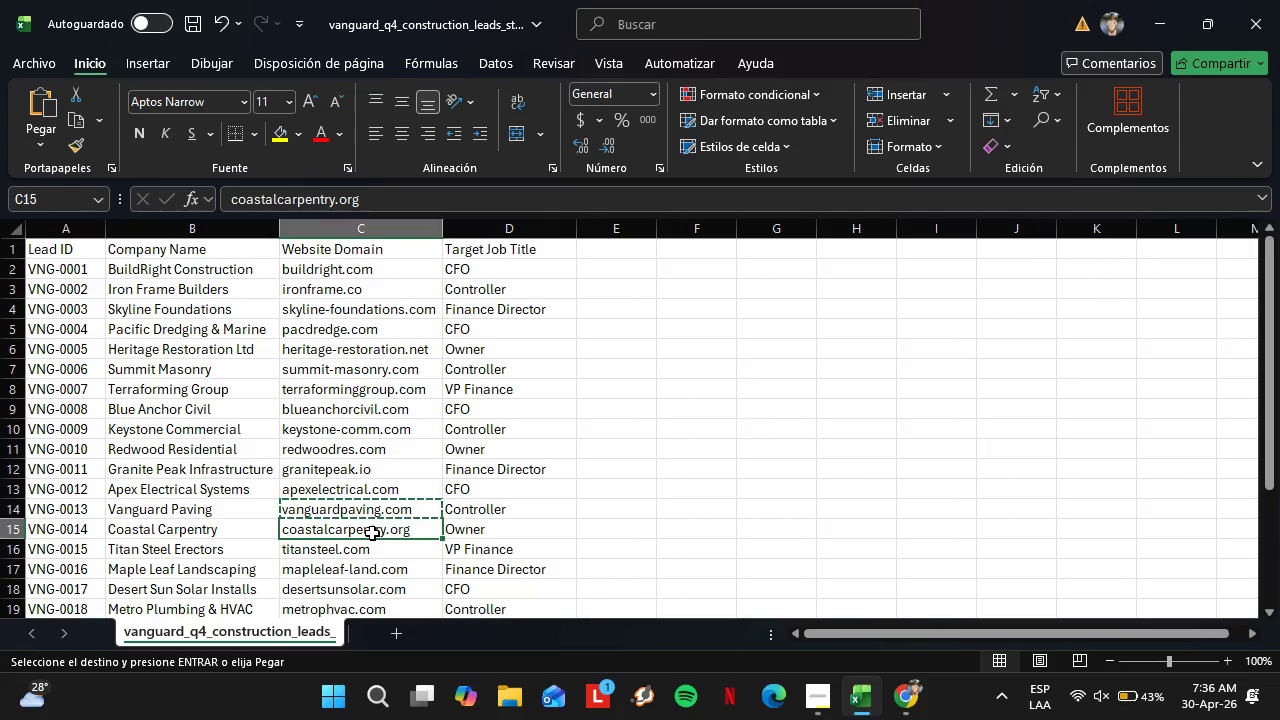 
key(Control+C)
 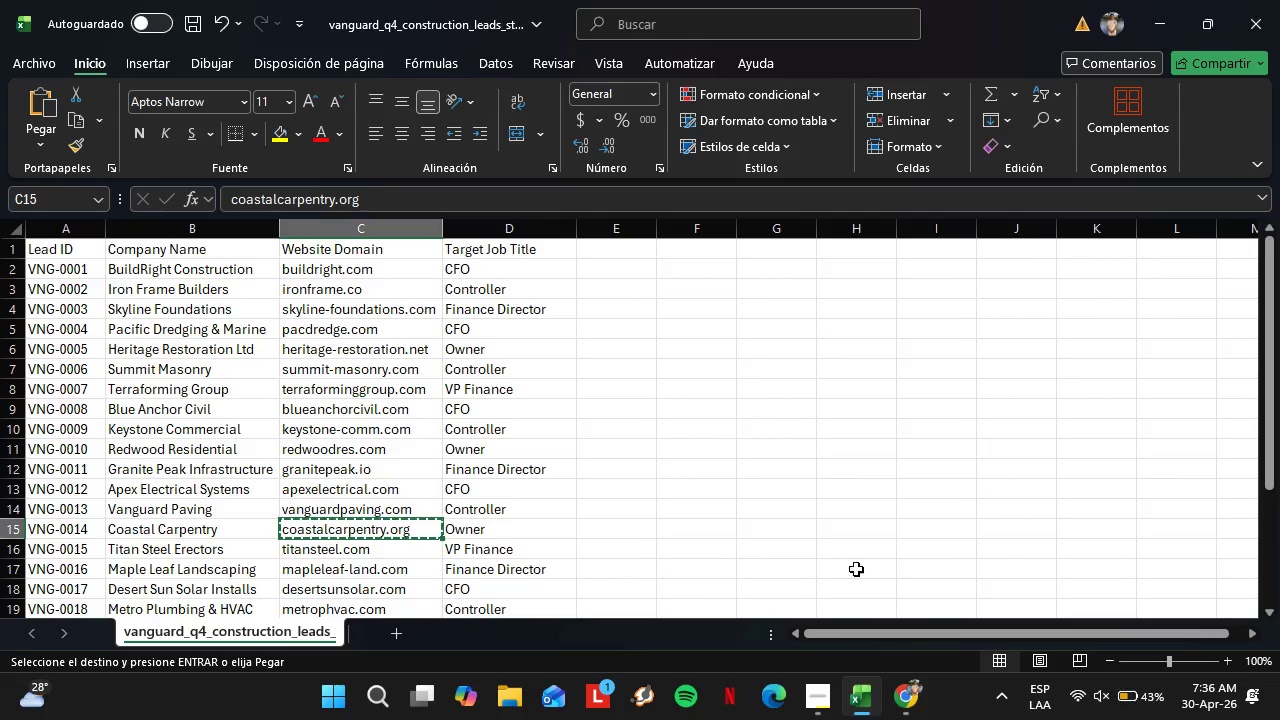 
left_click([921, 719])
 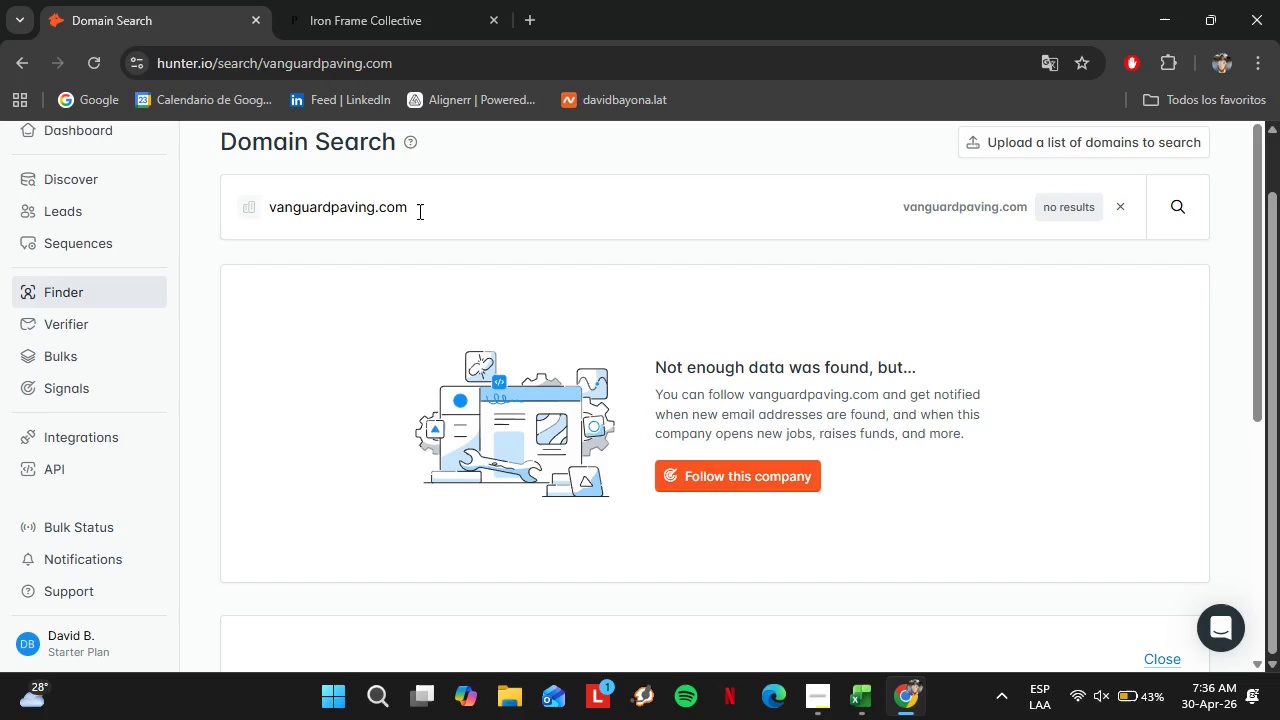 
left_click_drag(start_coordinate=[419, 215], to_coordinate=[268, 212])
 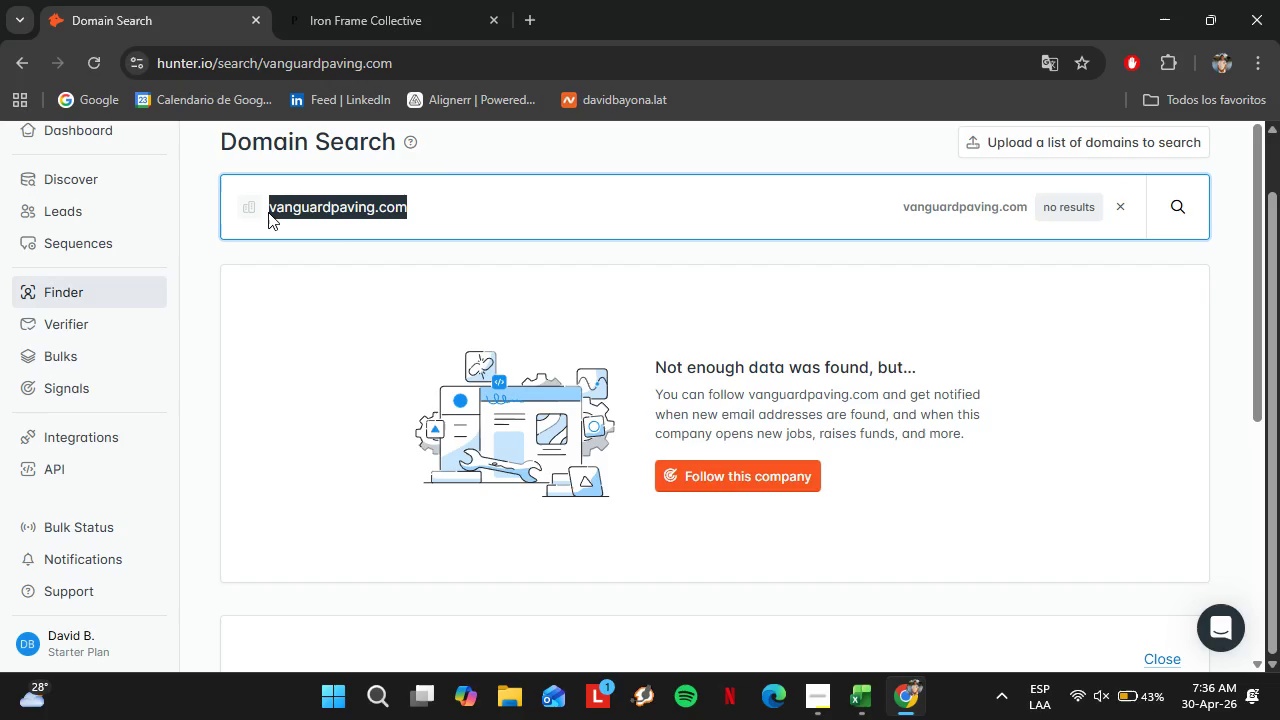 
key(Control+V)
 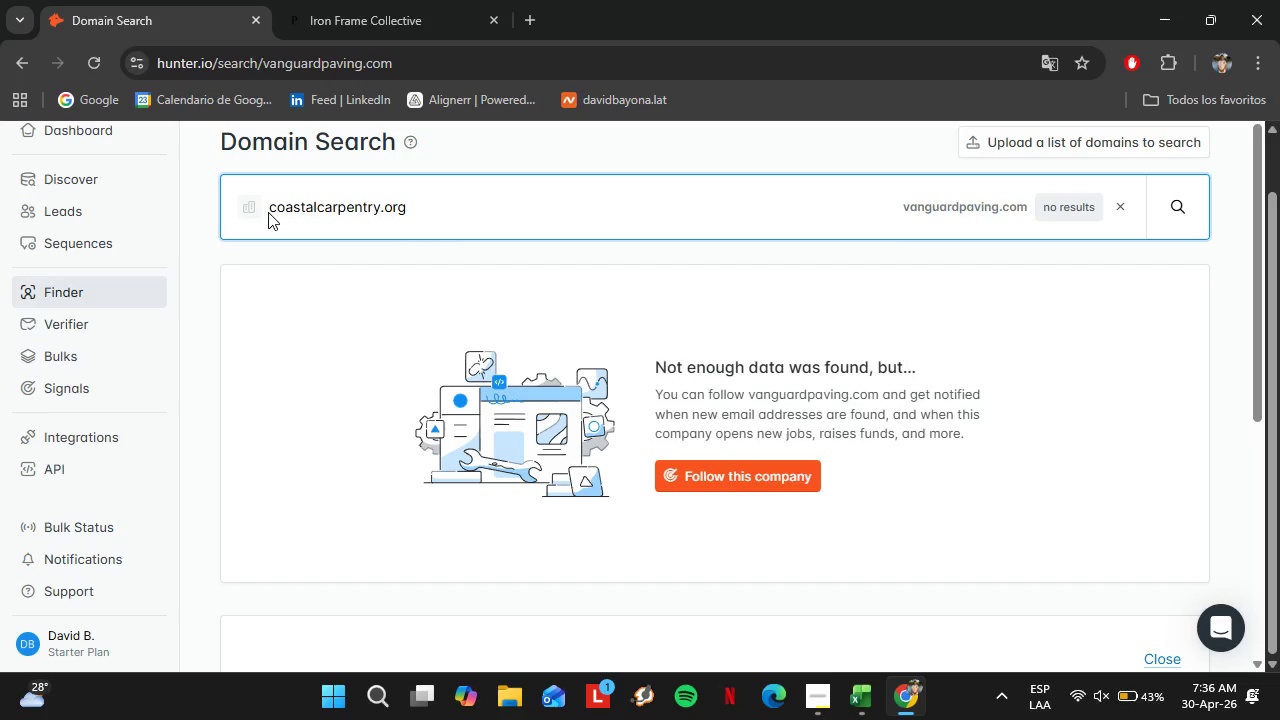 
key(Enter)
 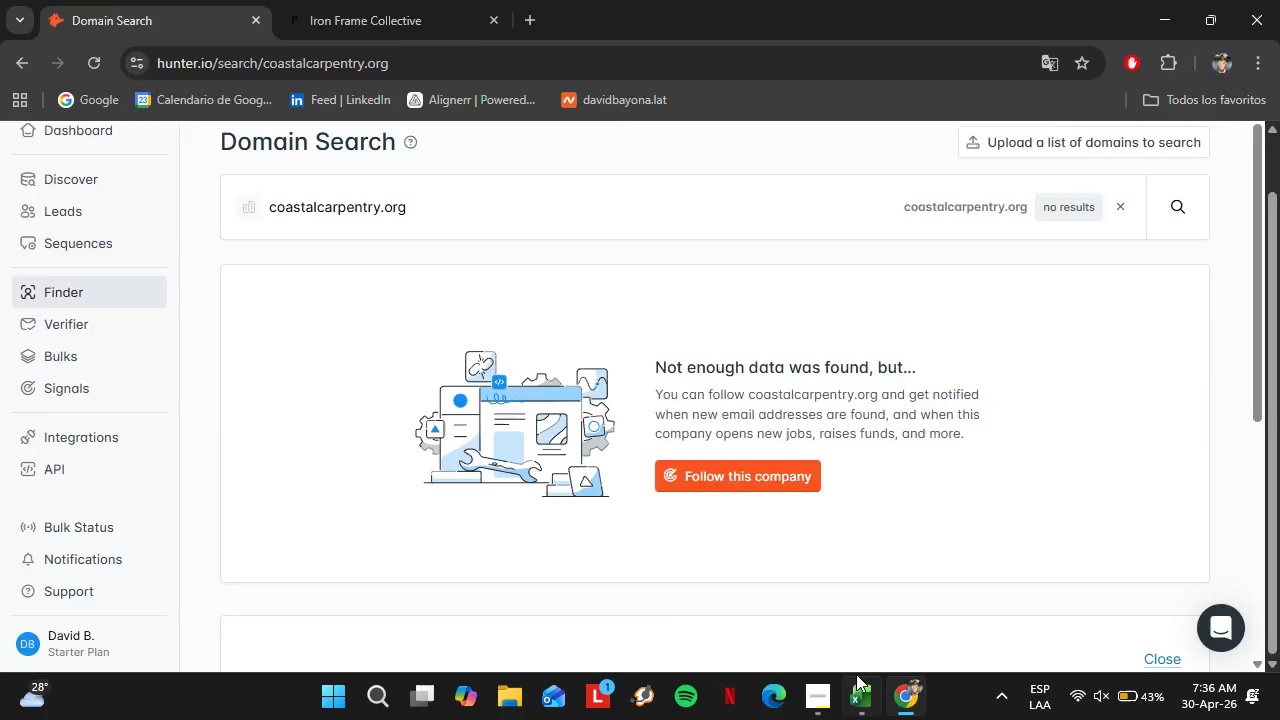 
scroll: coordinate [283, 405], scroll_direction: down, amount: 2.0
 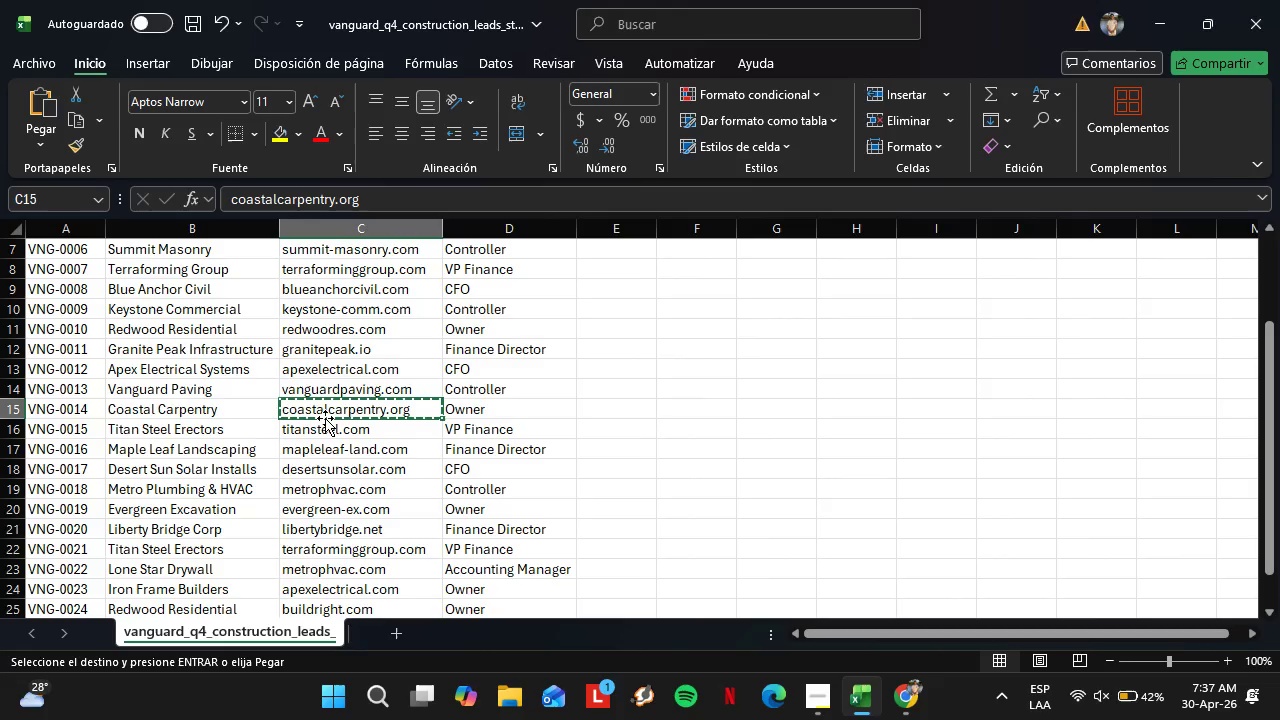 
wait(19.27)
 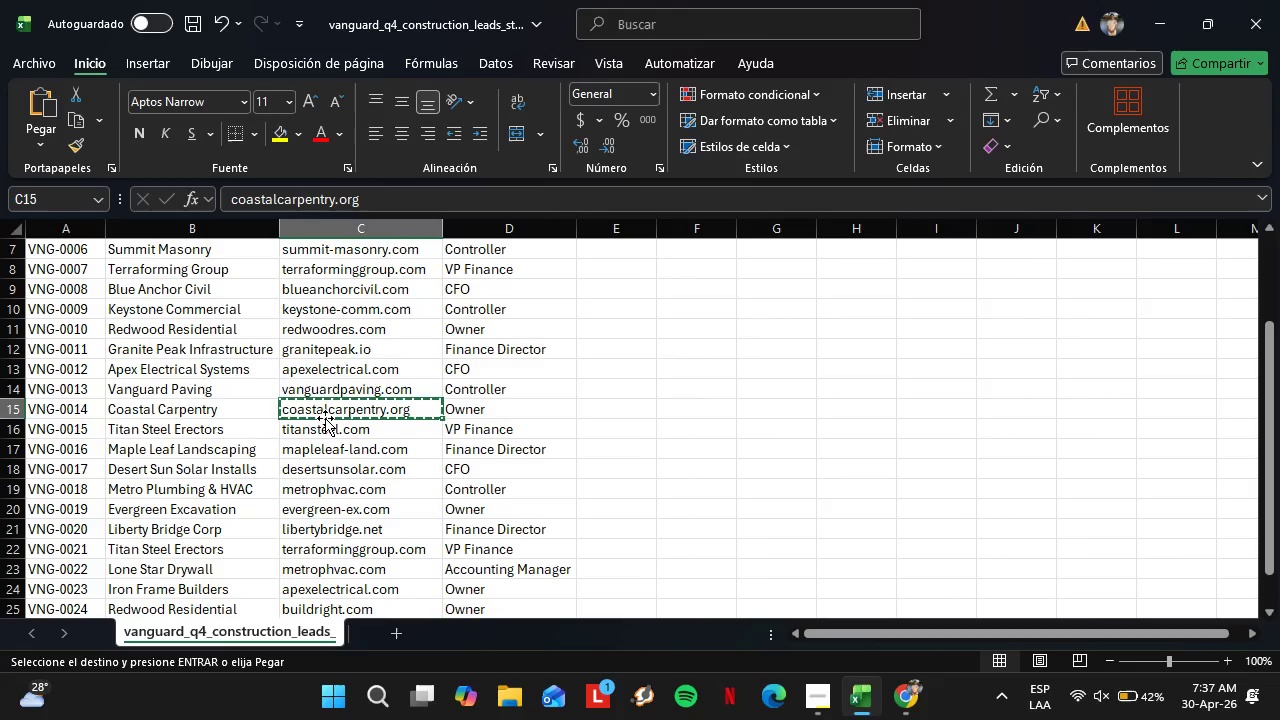 
left_click([335, 435])
 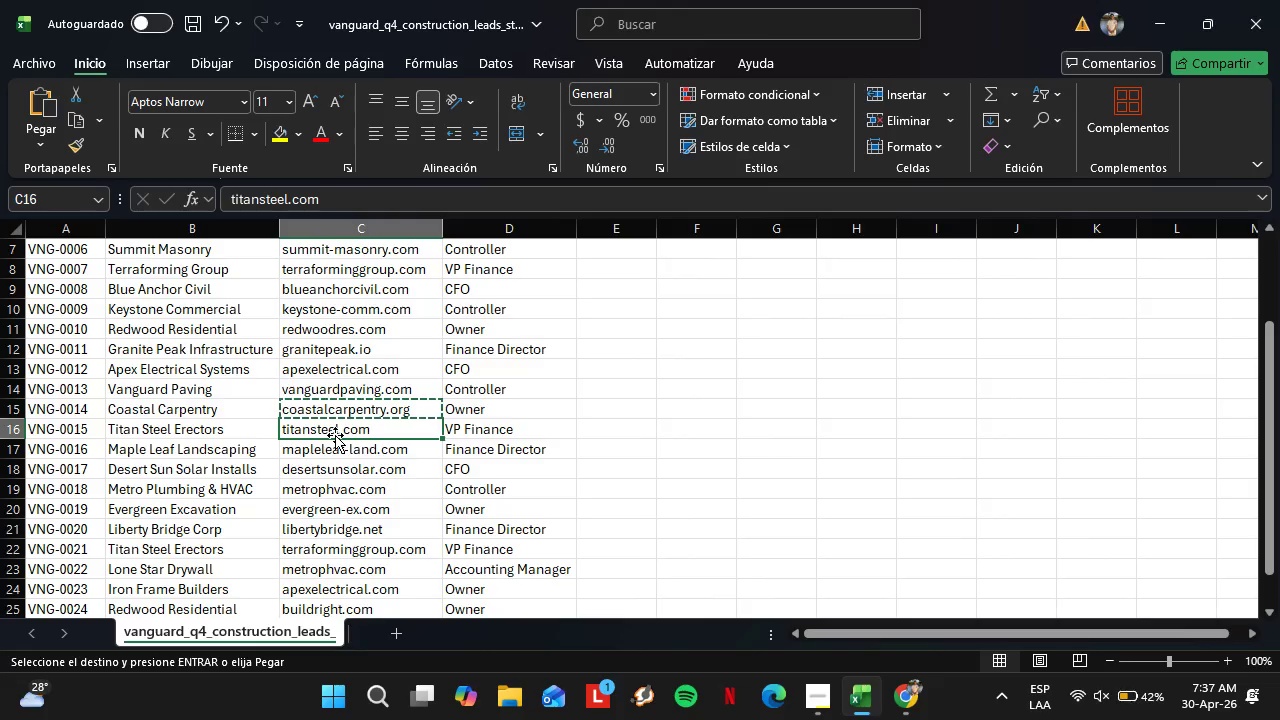 
key(Control+C)
 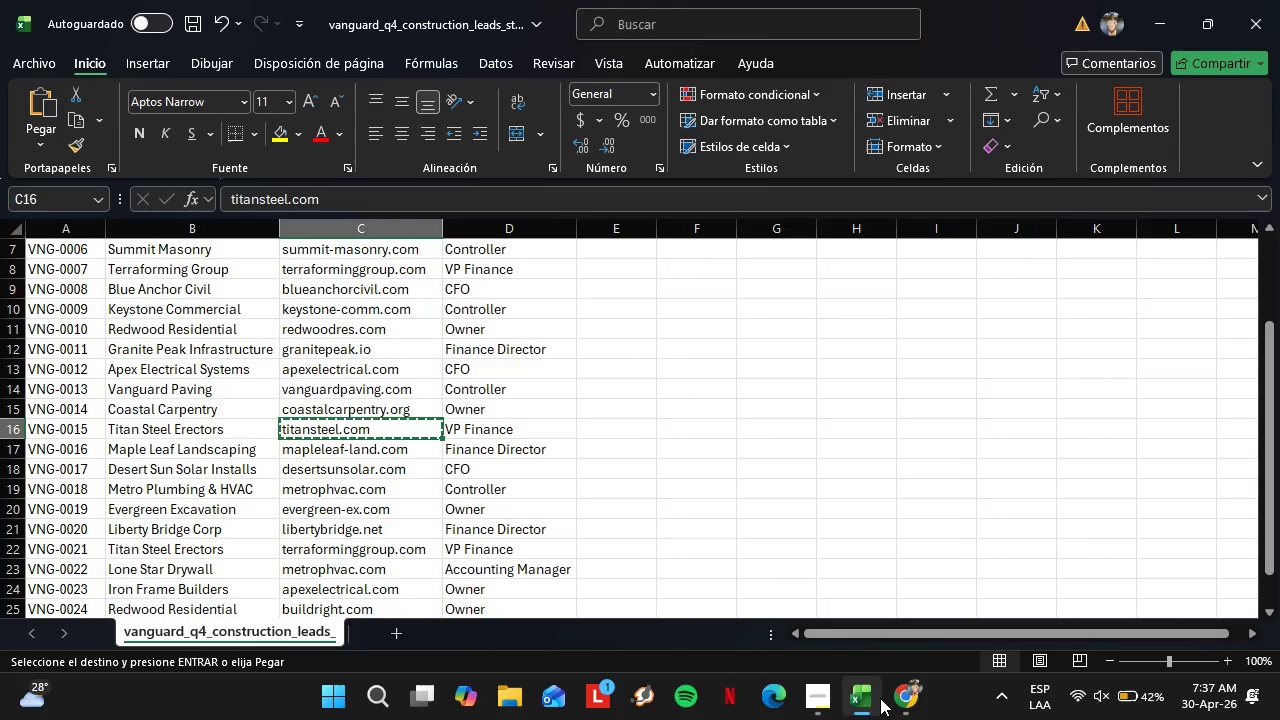 
left_click([899, 698])
 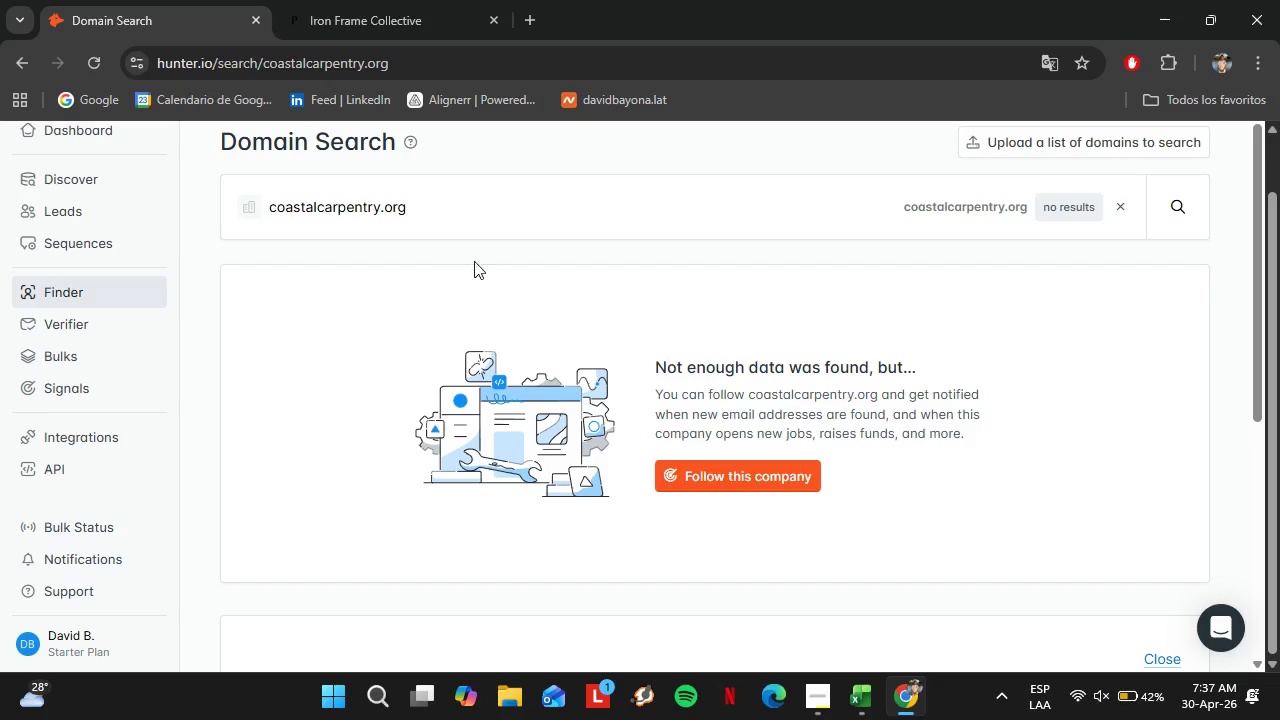 
left_click_drag(start_coordinate=[438, 222], to_coordinate=[236, 219])
 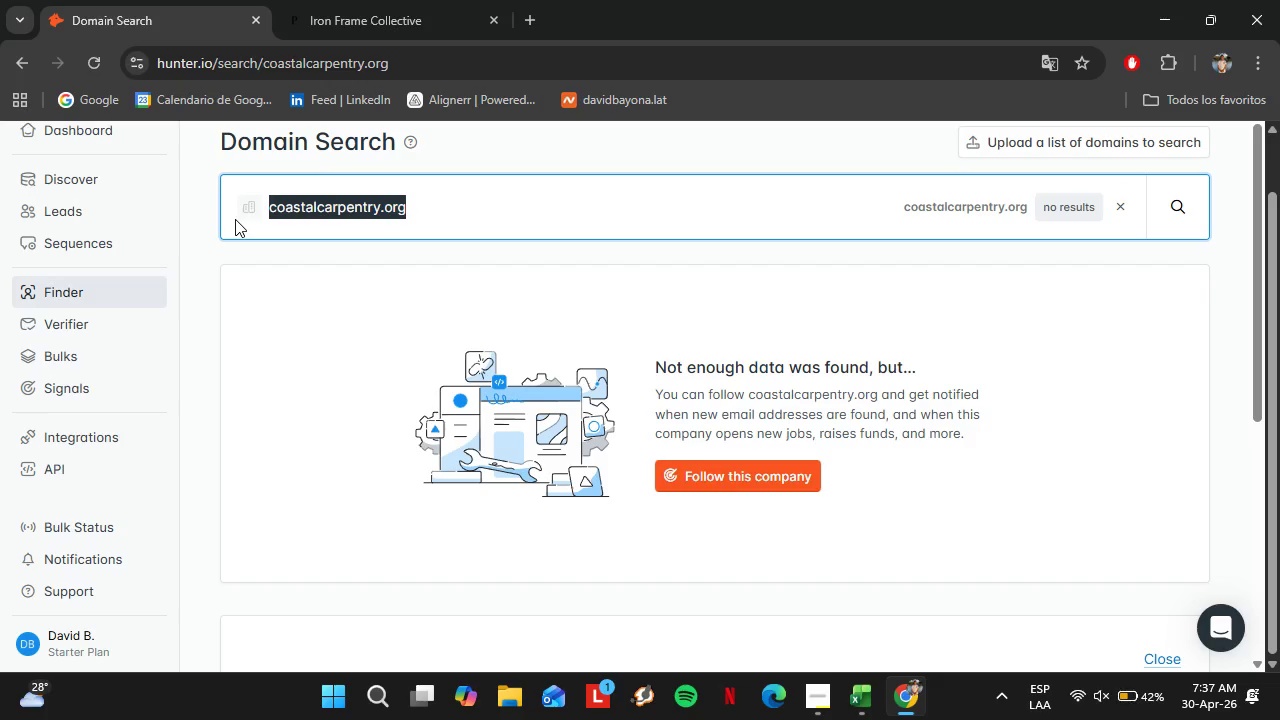 
key(Control+ControlLeft)
 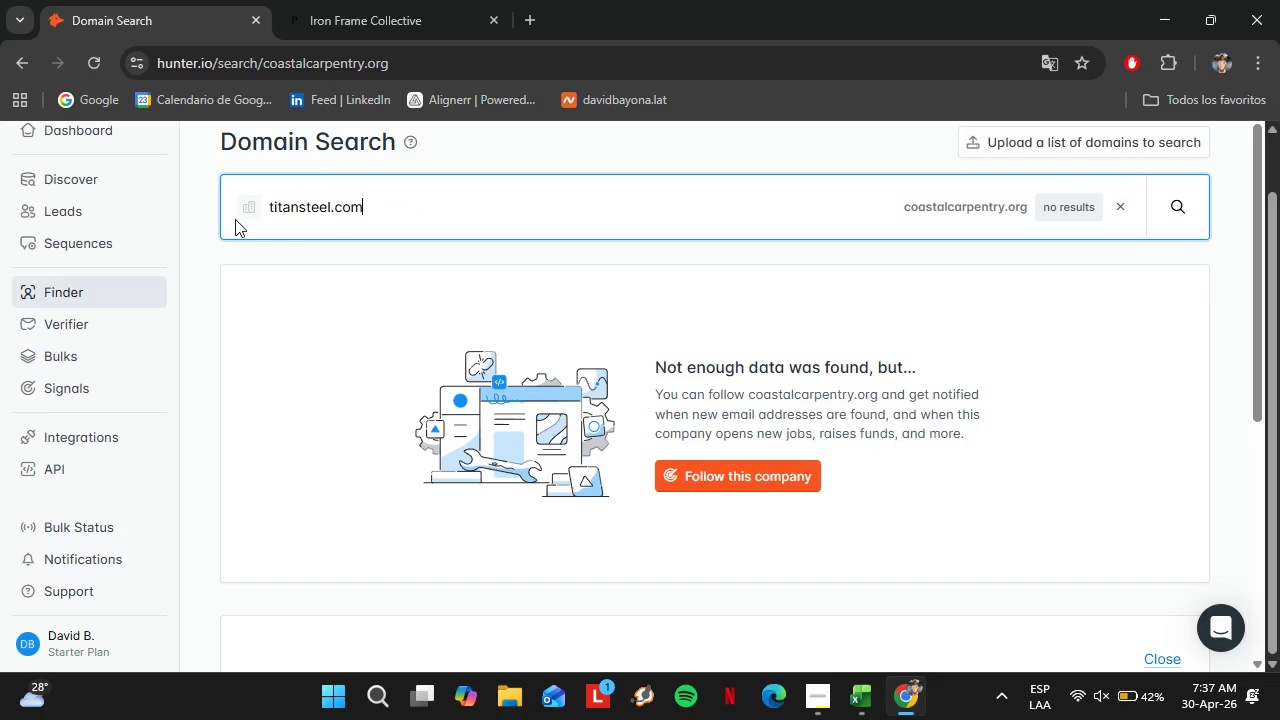 
key(Control+V)
 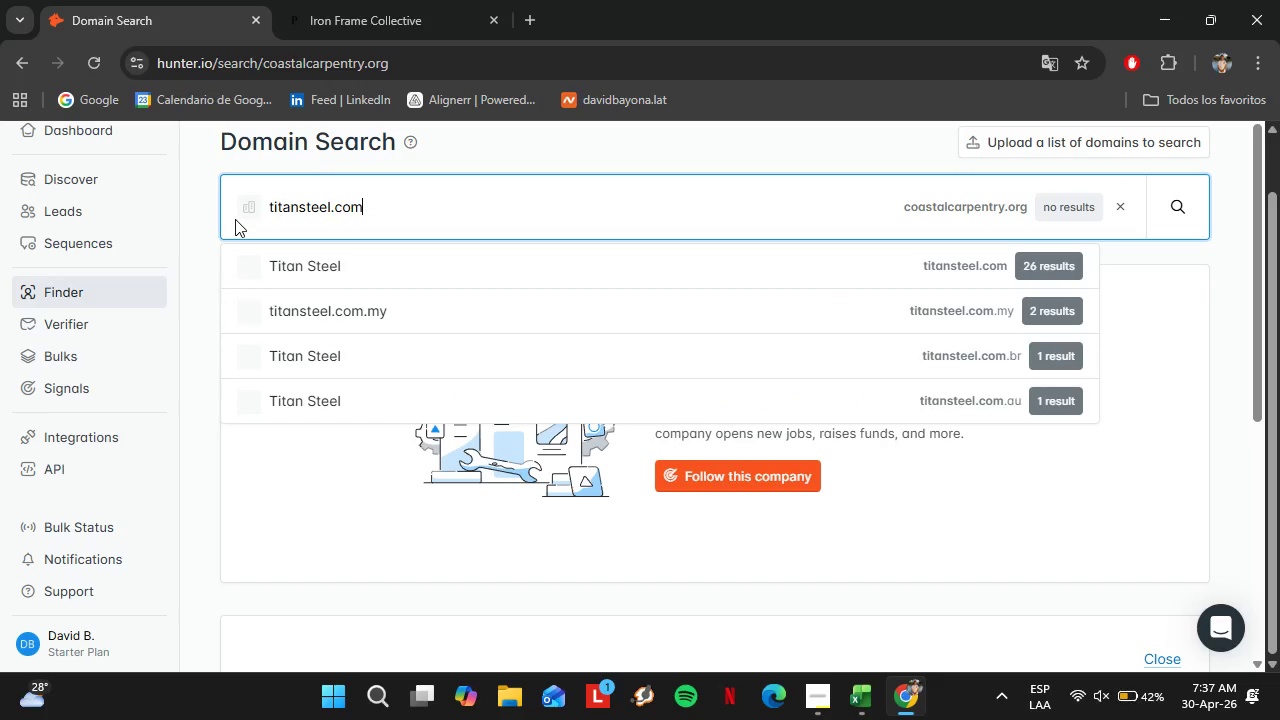 
key(Enter)
 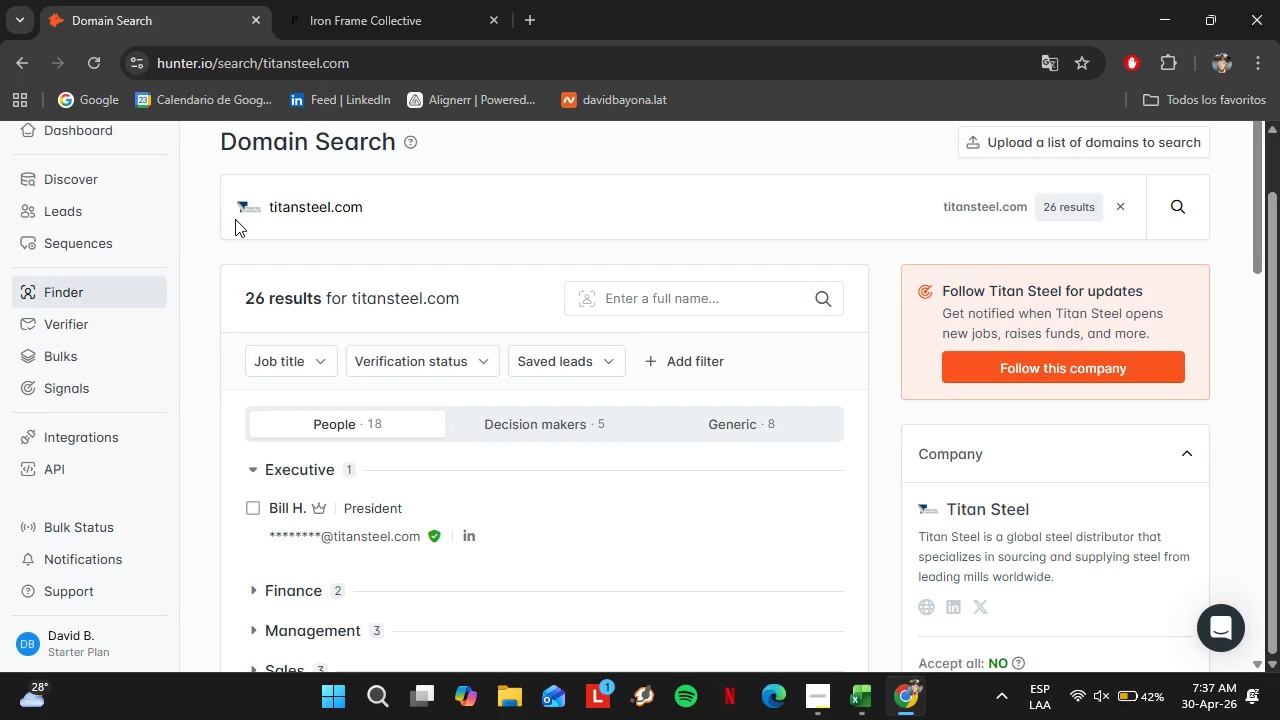 
wait(13.66)
 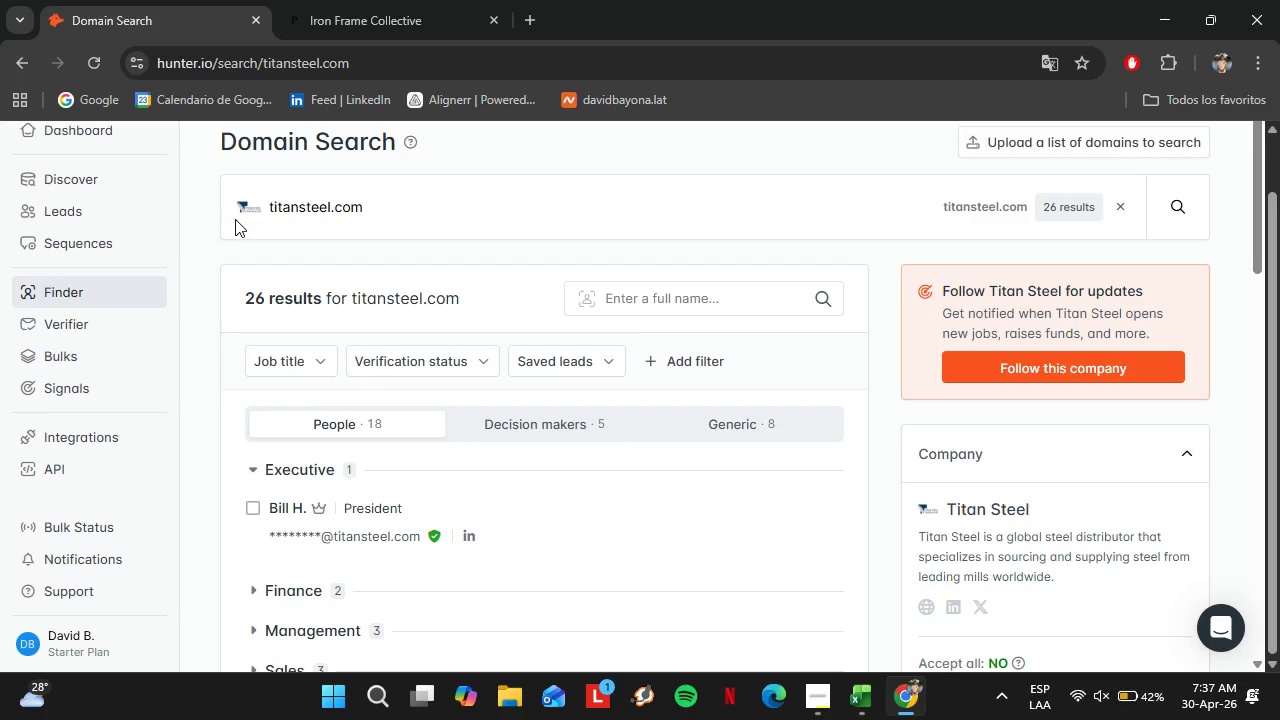 
scroll: coordinate [882, 462], scroll_direction: down, amount: 1.0
 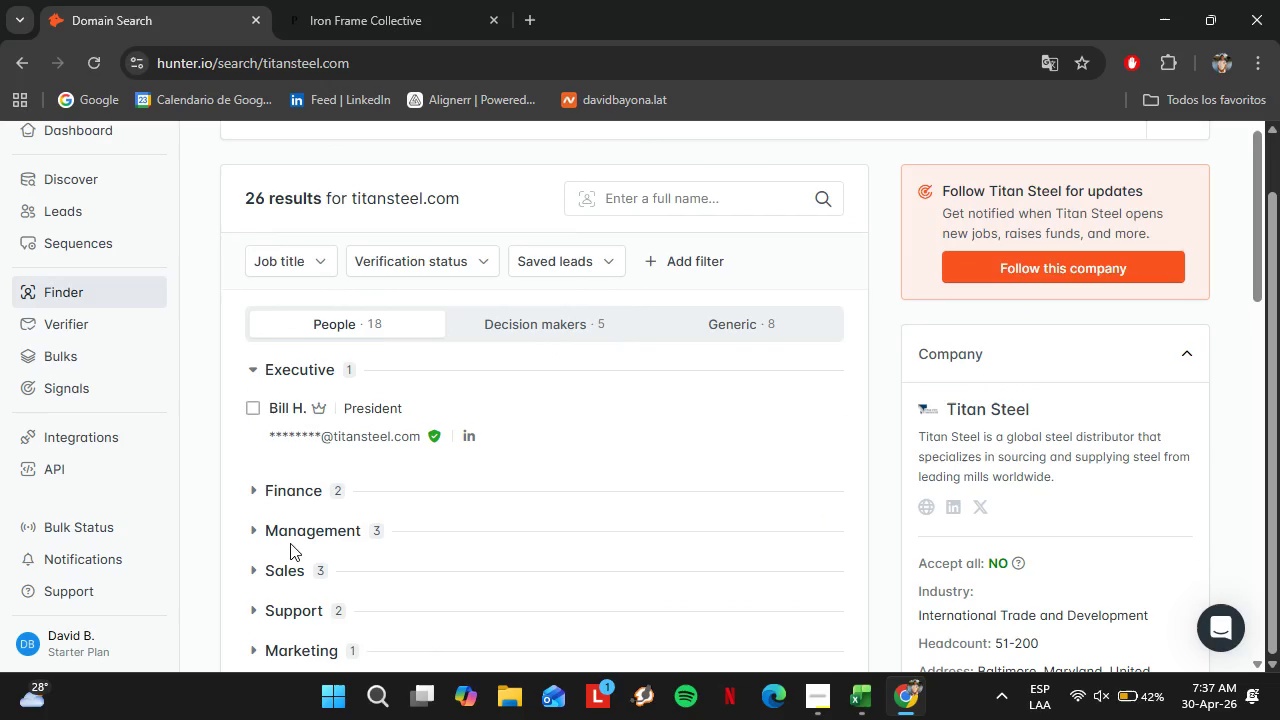 
left_click([290, 491])
 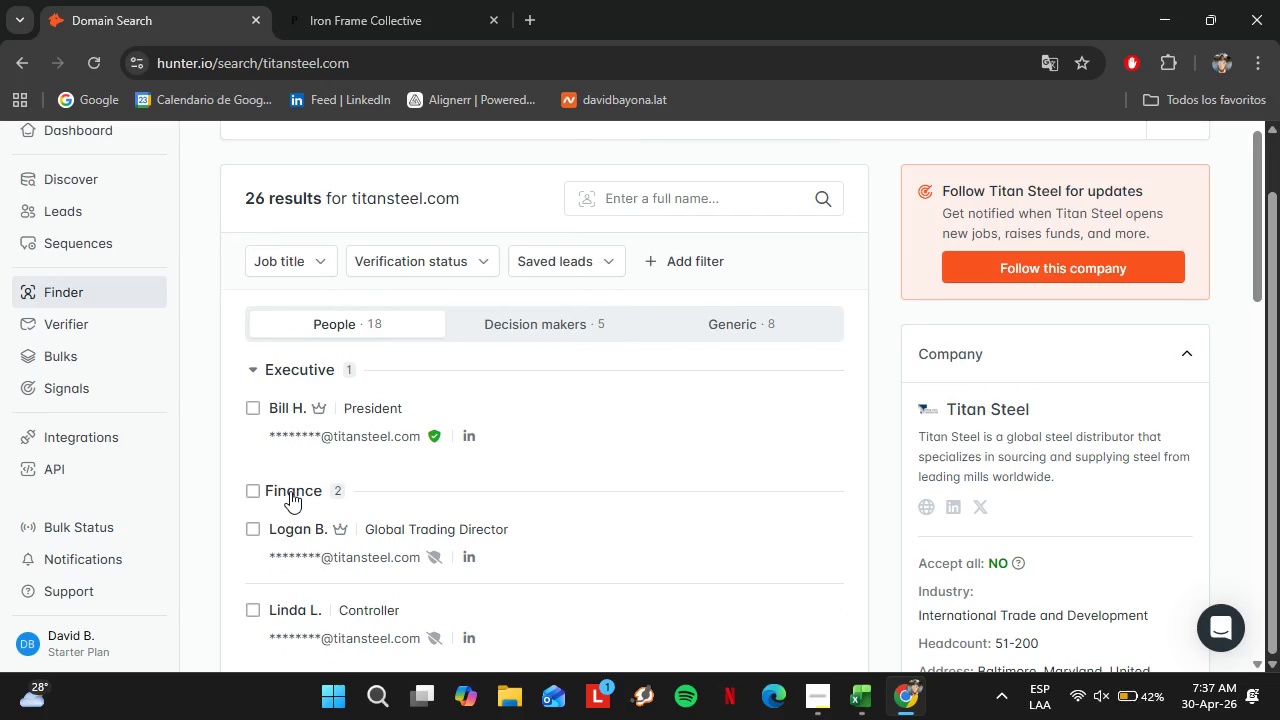 
left_click([290, 491])
 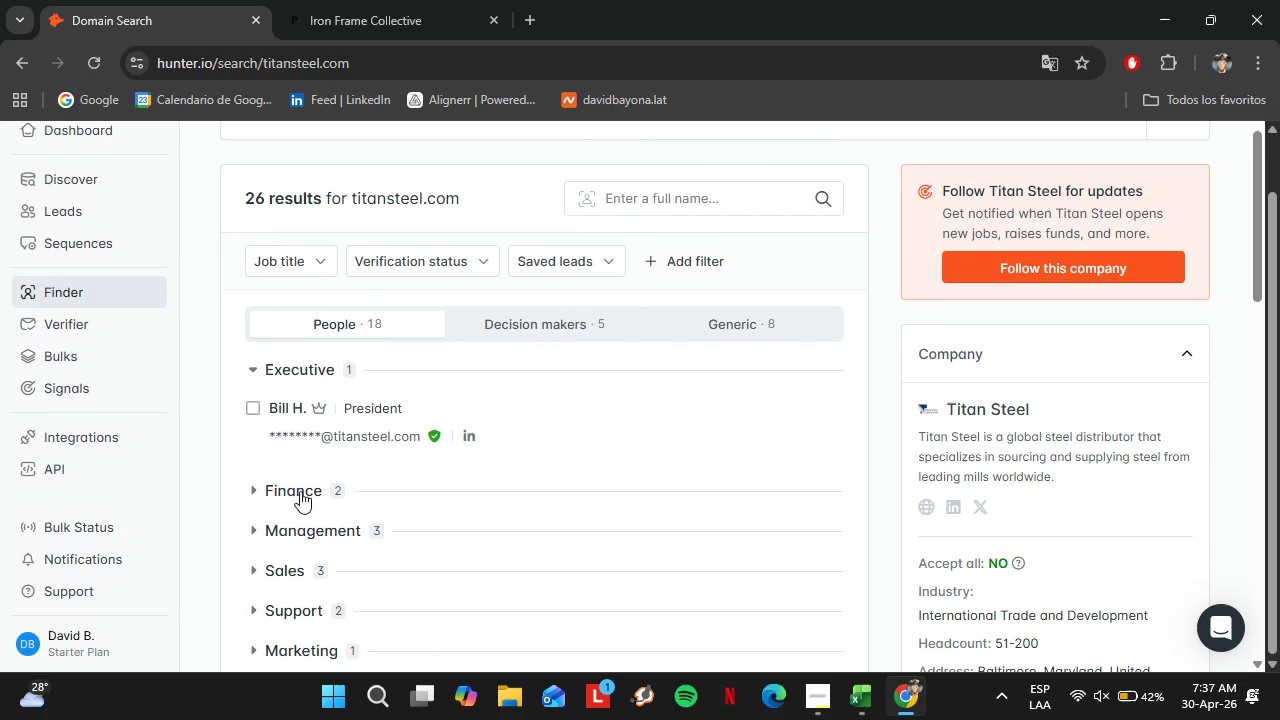 
left_click([299, 492])
 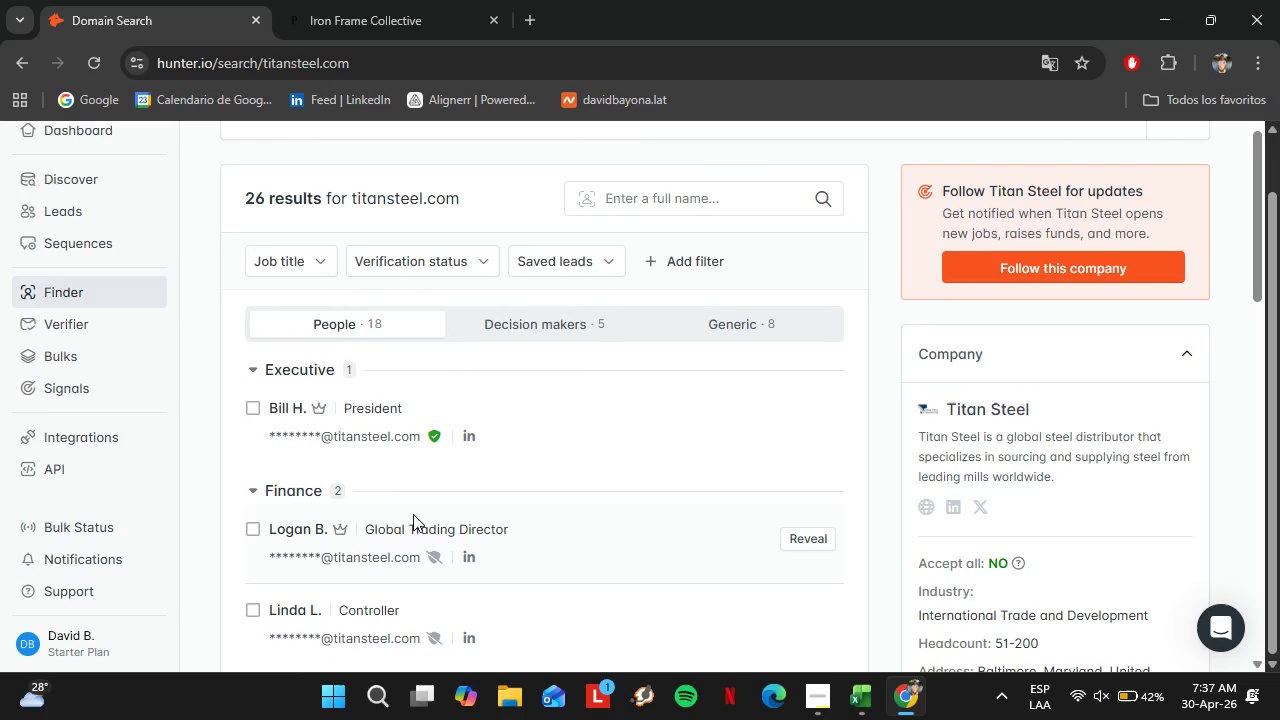 
scroll: coordinate [409, 478], scroll_direction: down, amount: 2.0
 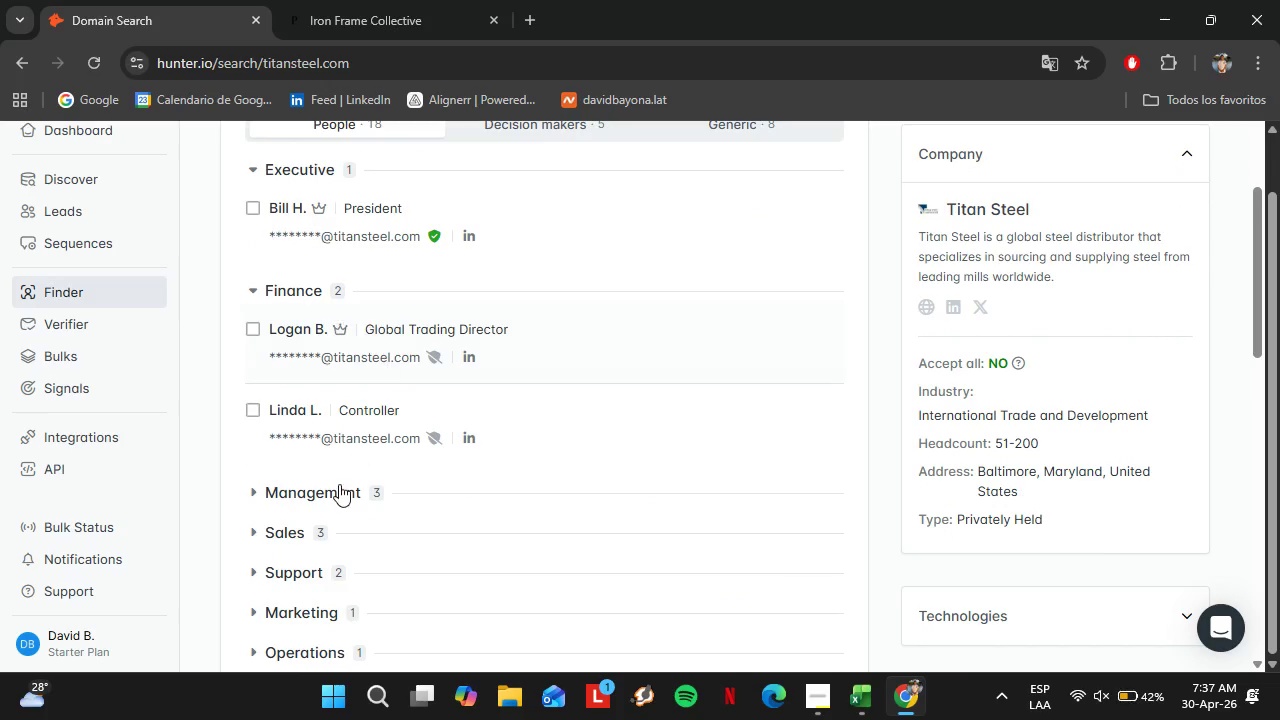 
left_click([339, 493])
 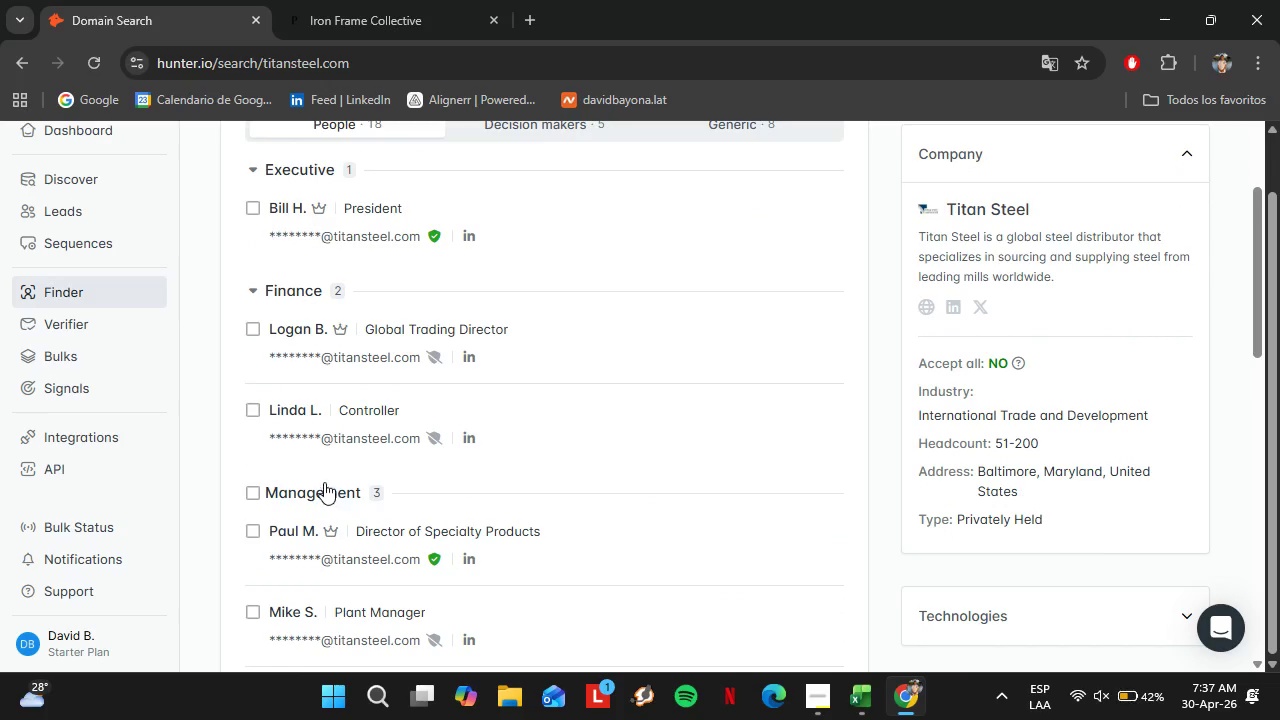 
scroll: coordinate [323, 476], scroll_direction: down, amount: 3.0
 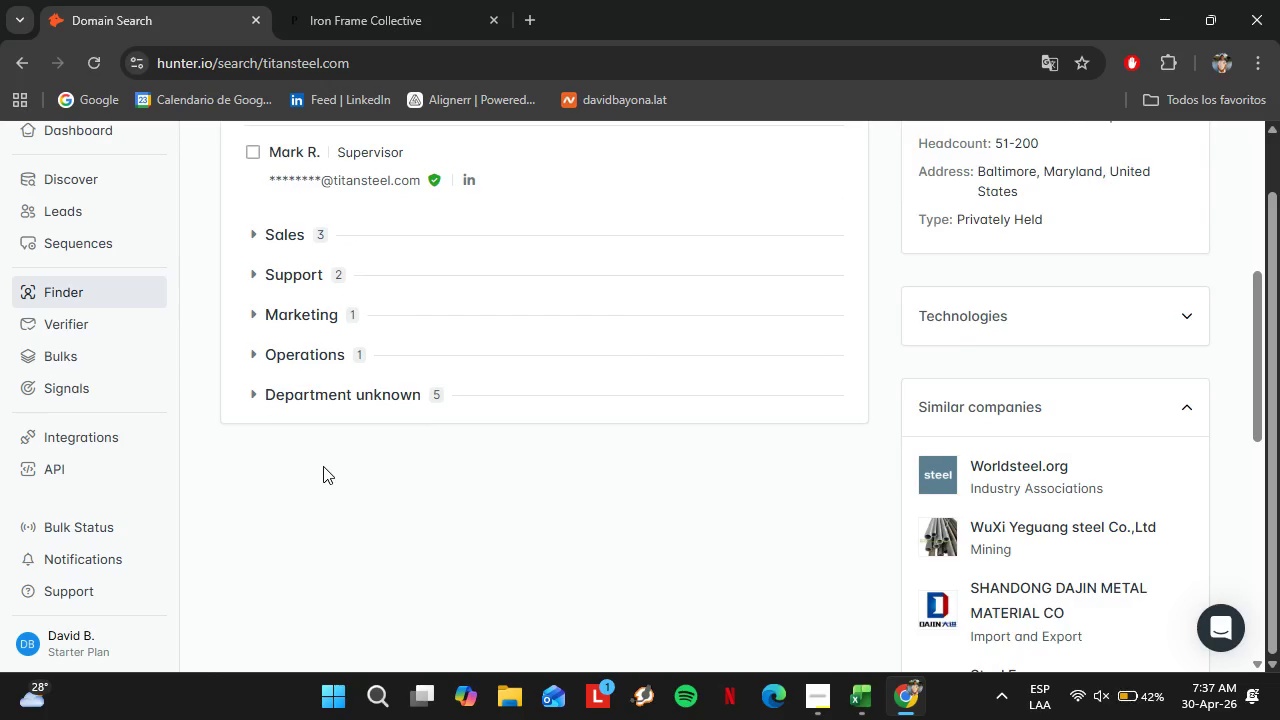 
scroll: coordinate [323, 466], scroll_direction: up, amount: 2.0
 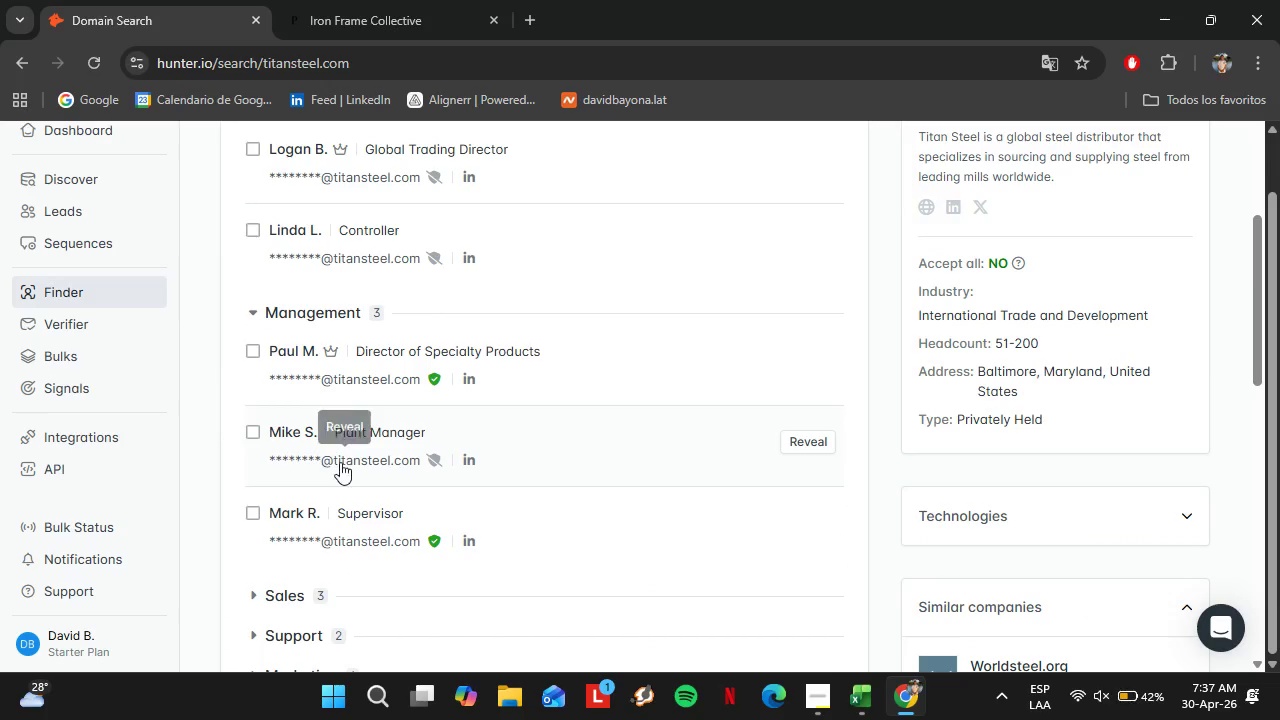 
scroll: coordinate [340, 463], scroll_direction: down, amount: 1.0
 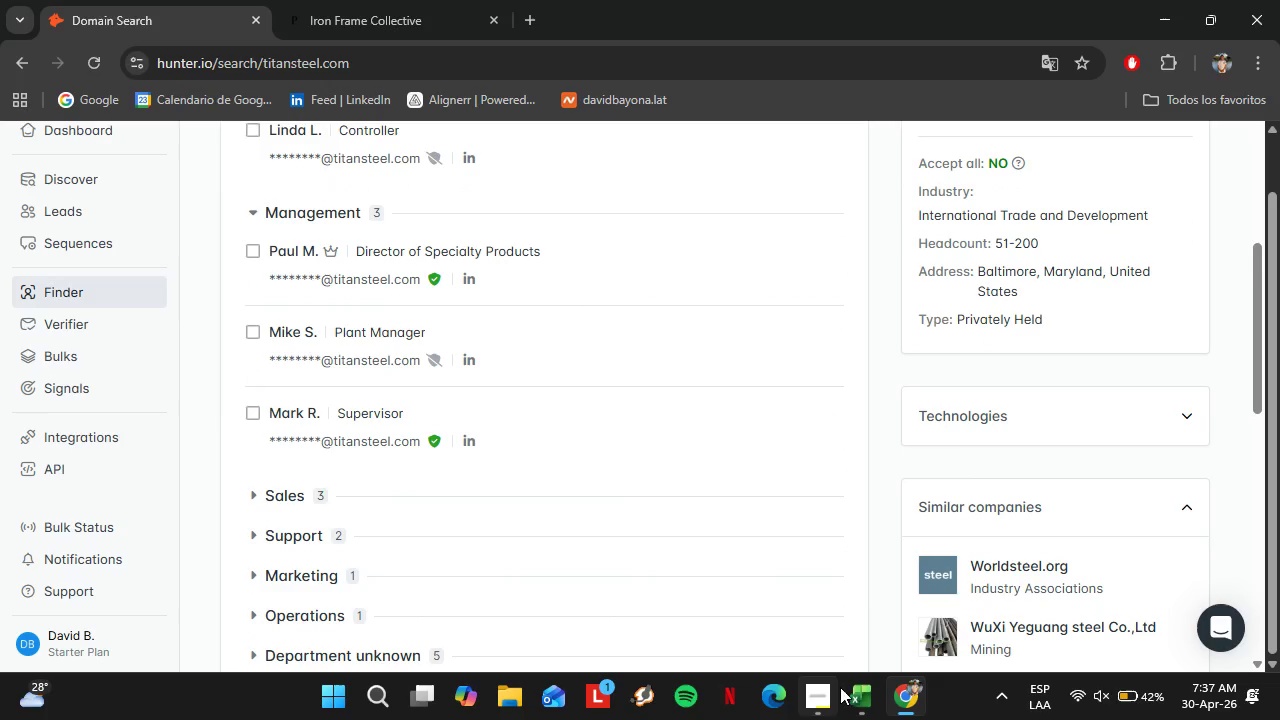 
left_click([810, 703])